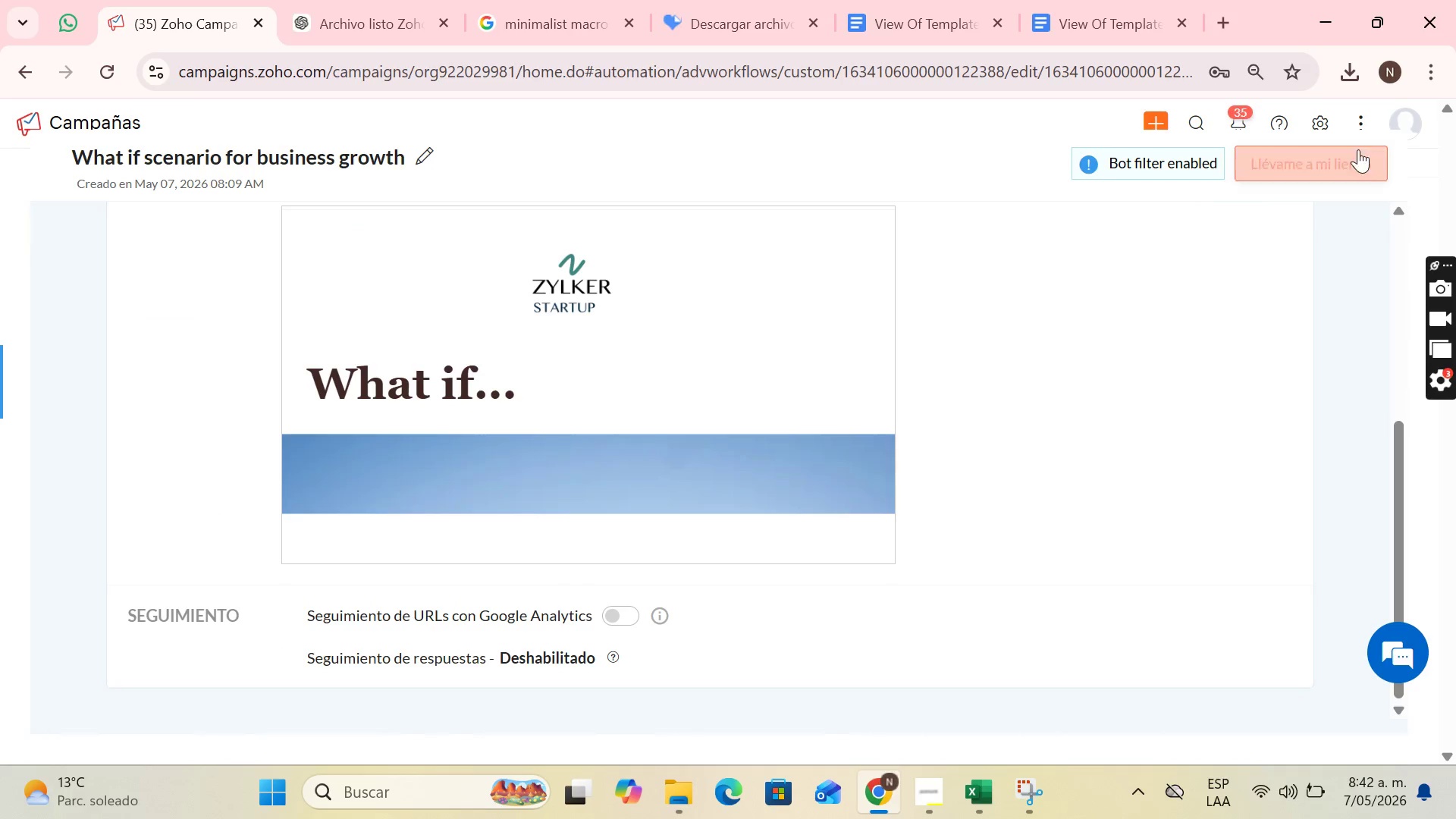 
left_click([1356, 153])
 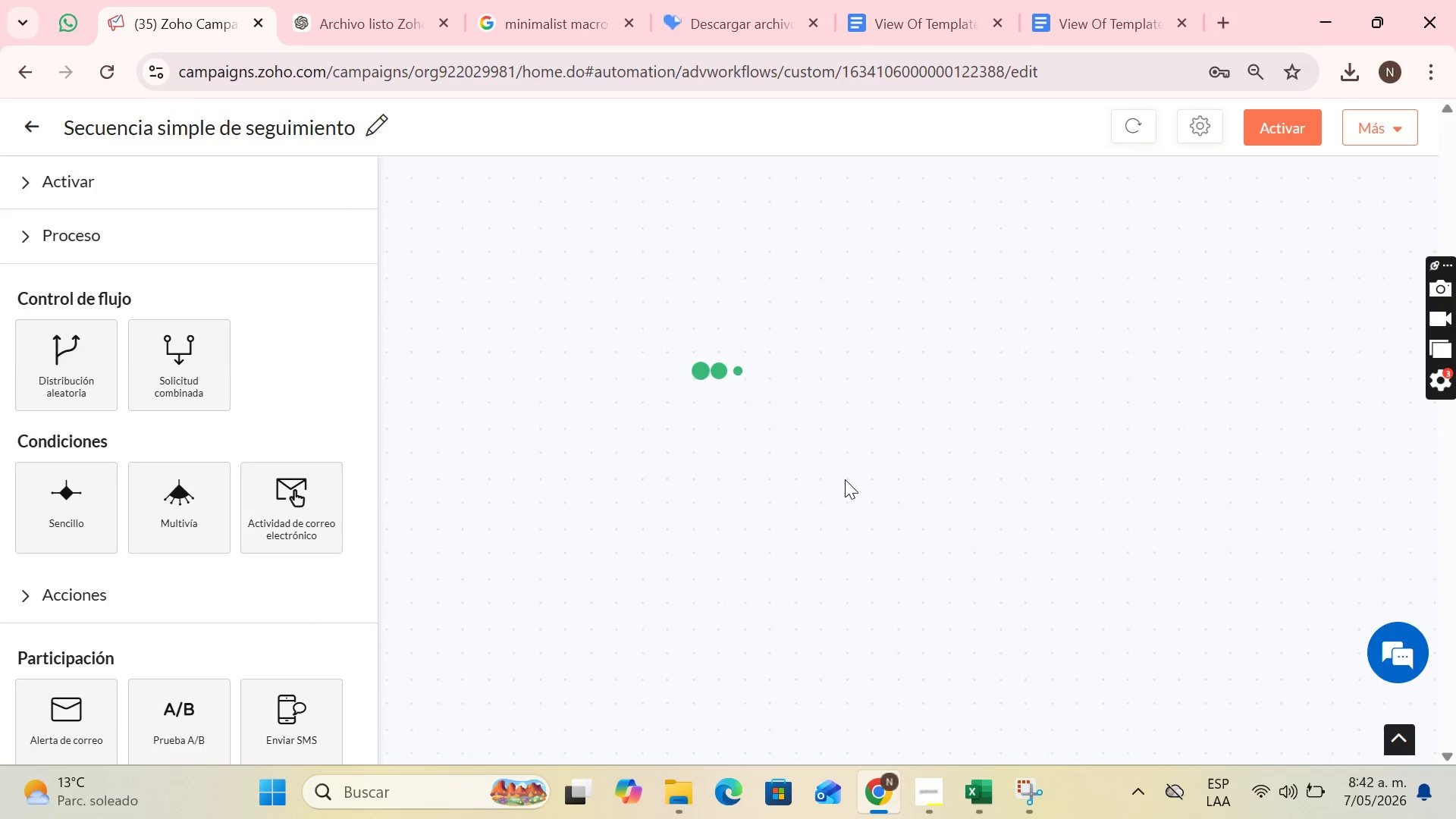 
scroll: coordinate [1199, 566], scroll_direction: down, amount: 13.0
 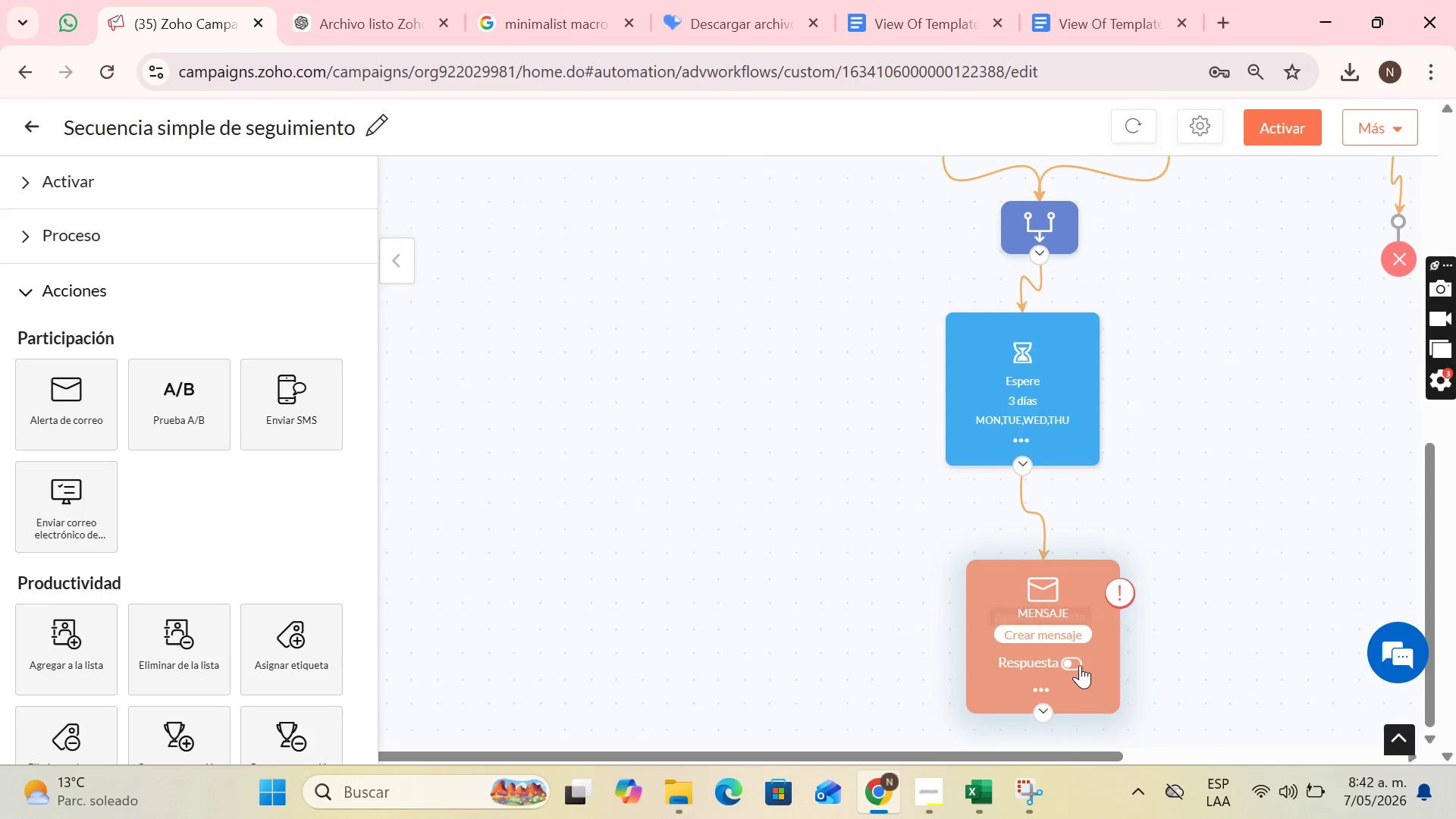 
left_click([1075, 664])
 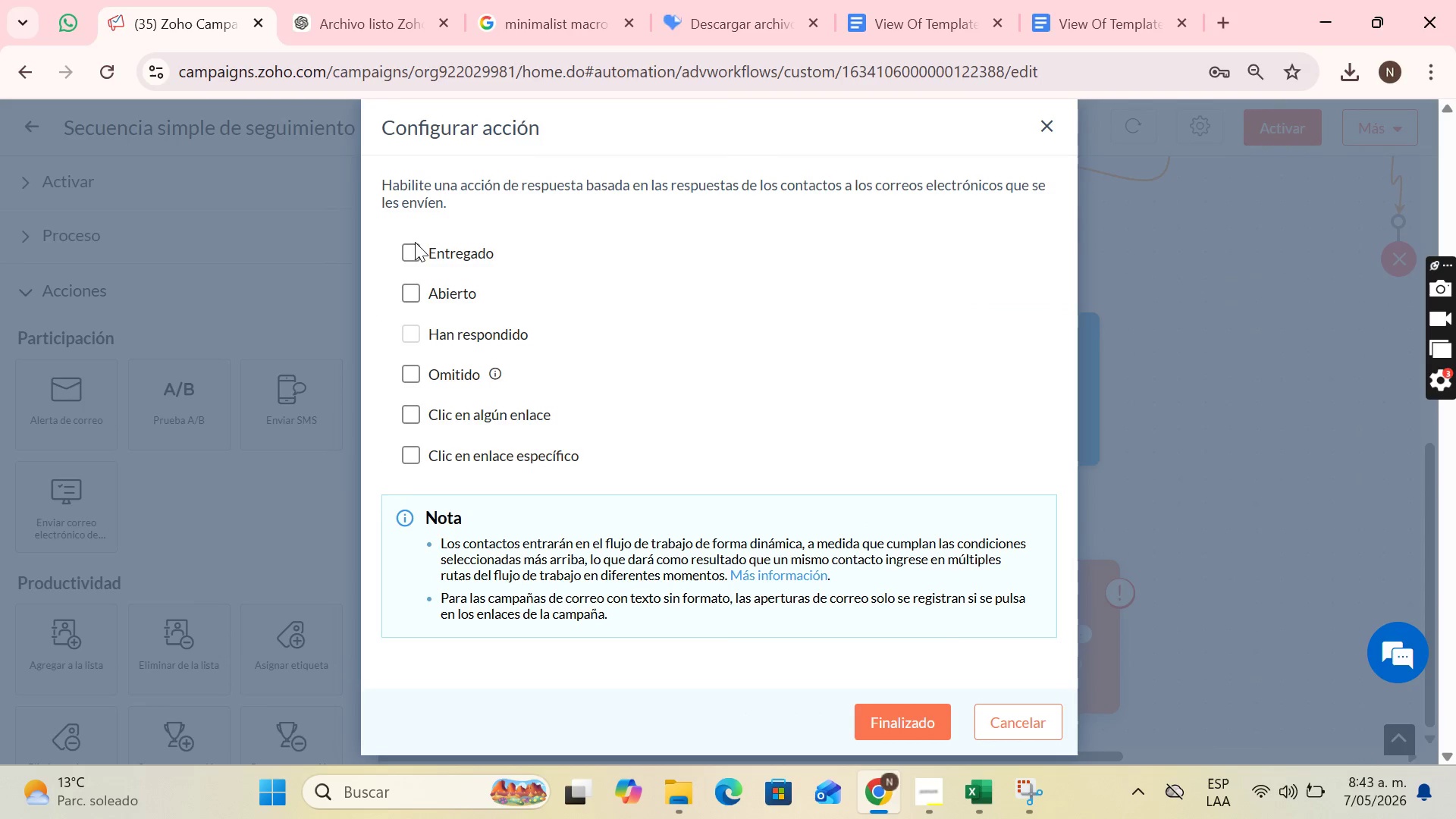 
double_click([418, 255])
 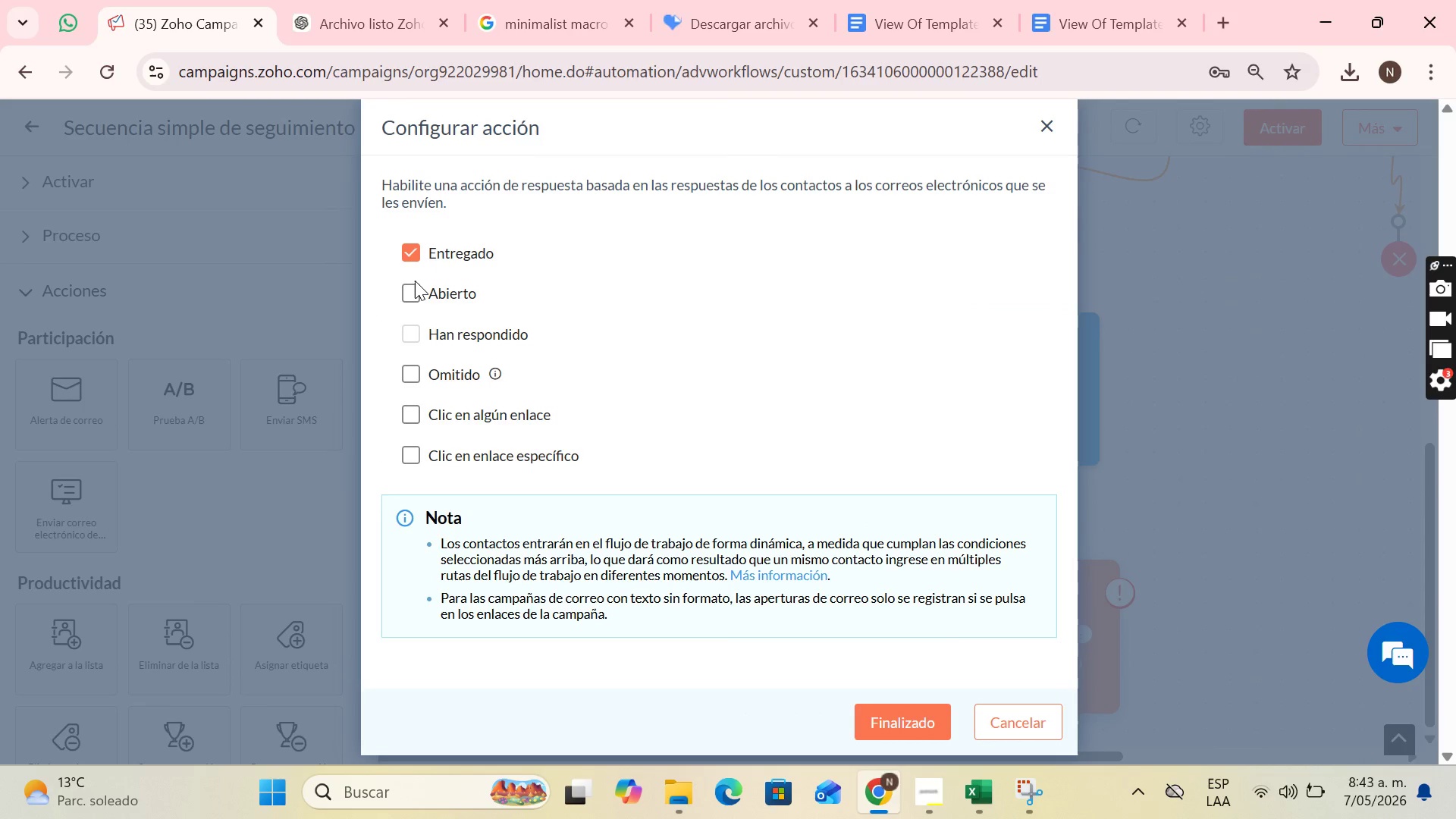 
left_click([415, 281])
 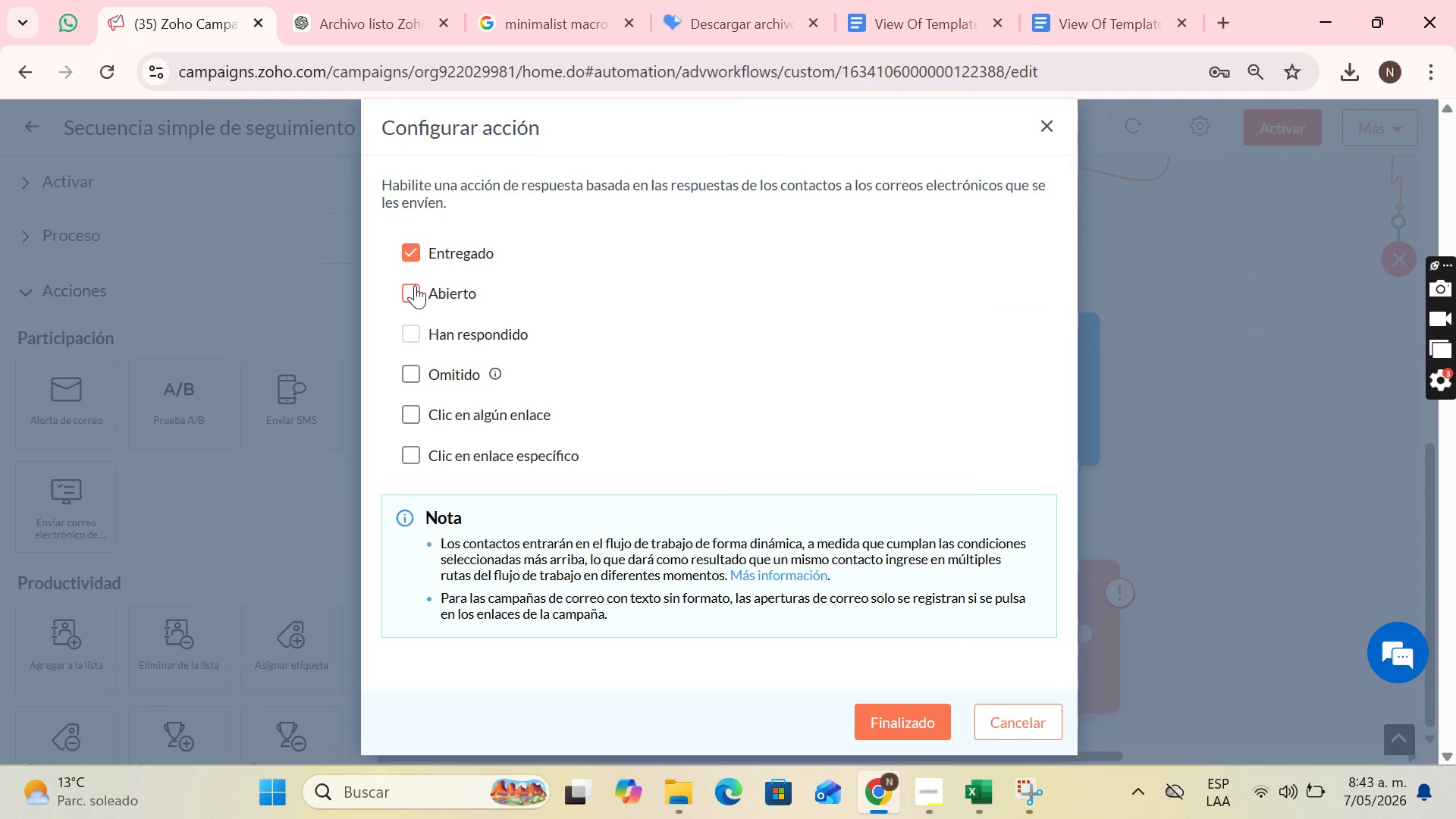 
left_click([415, 285])
 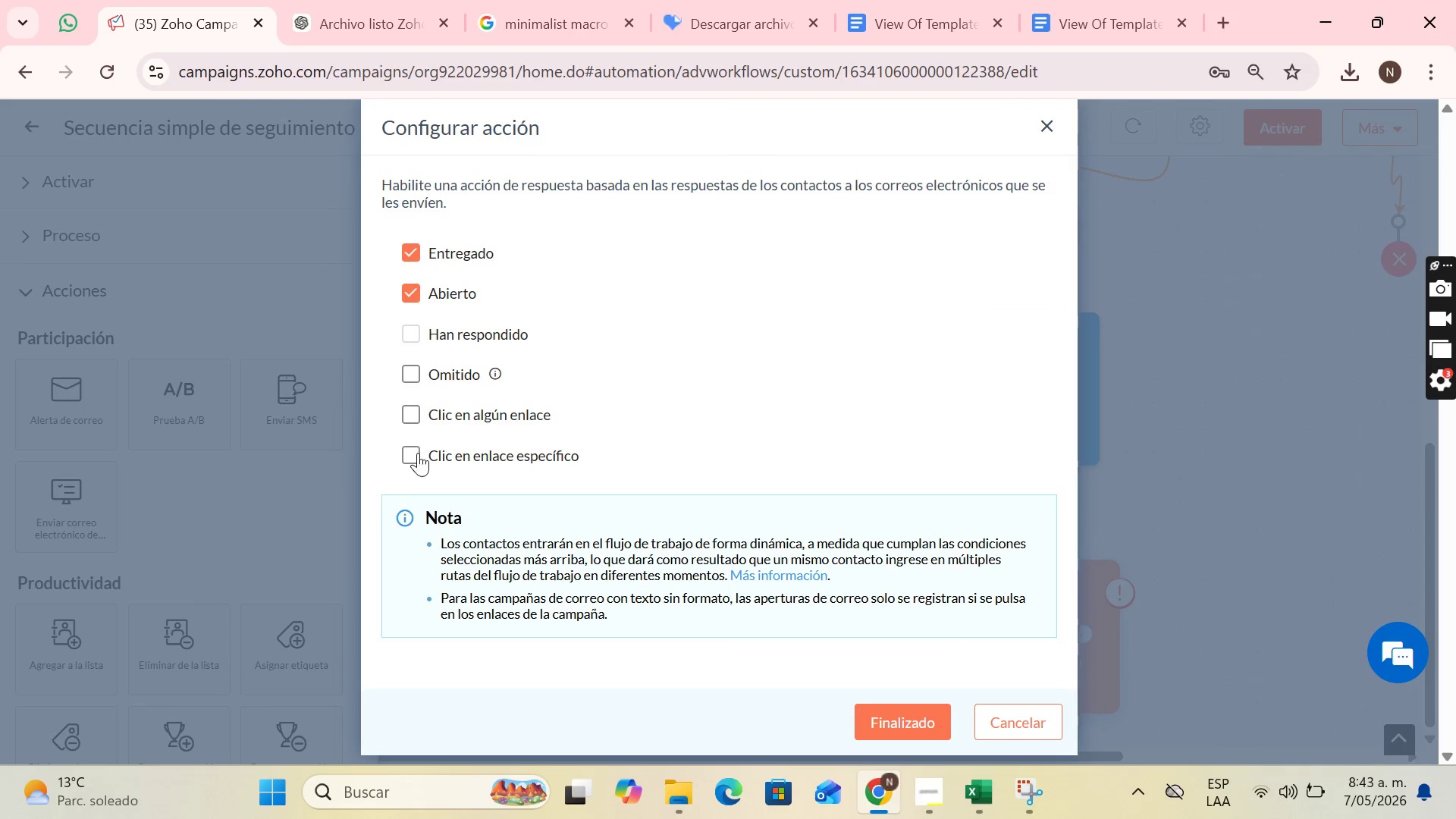 
left_click([413, 459])
 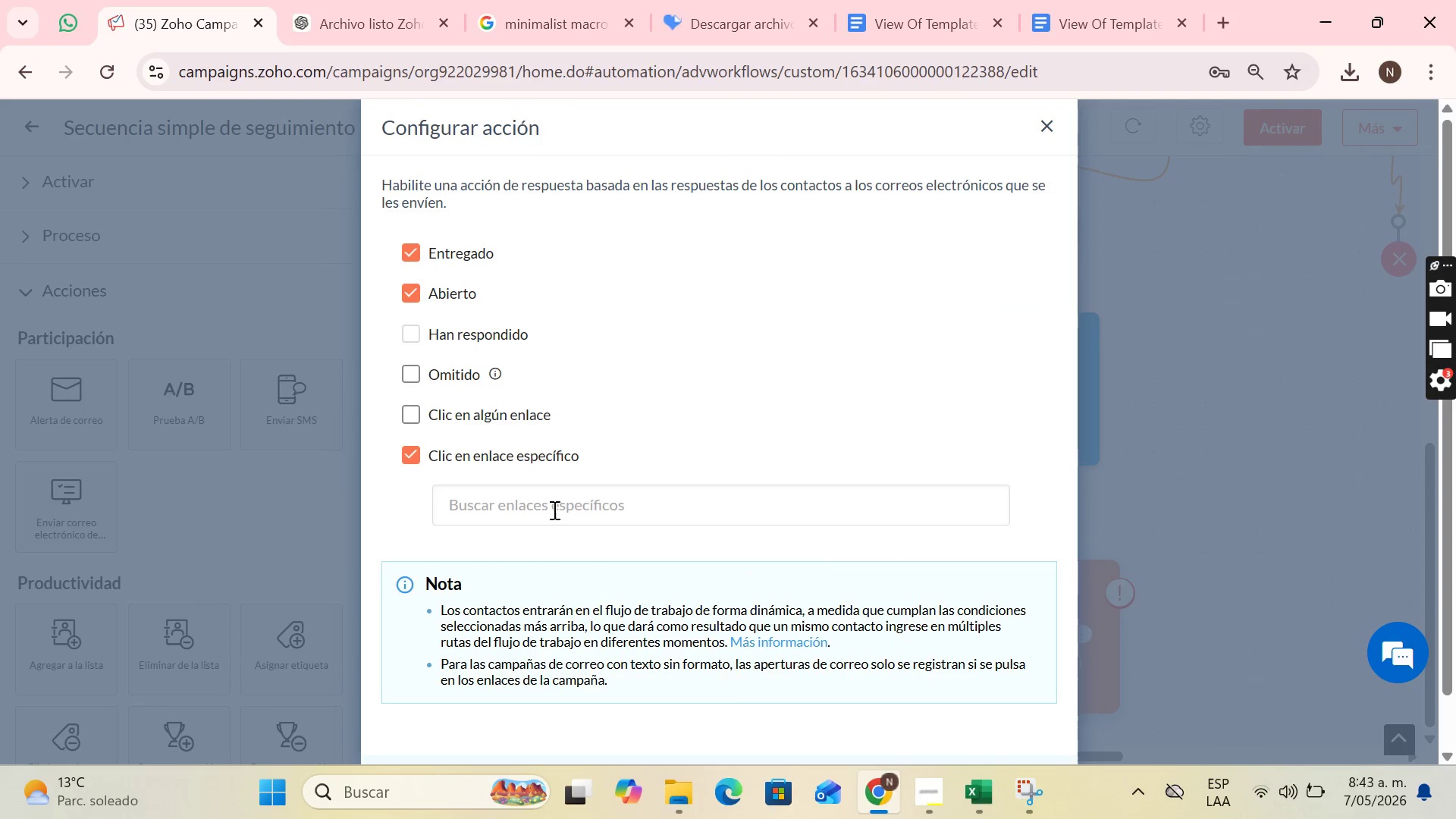 
left_click([554, 510])
 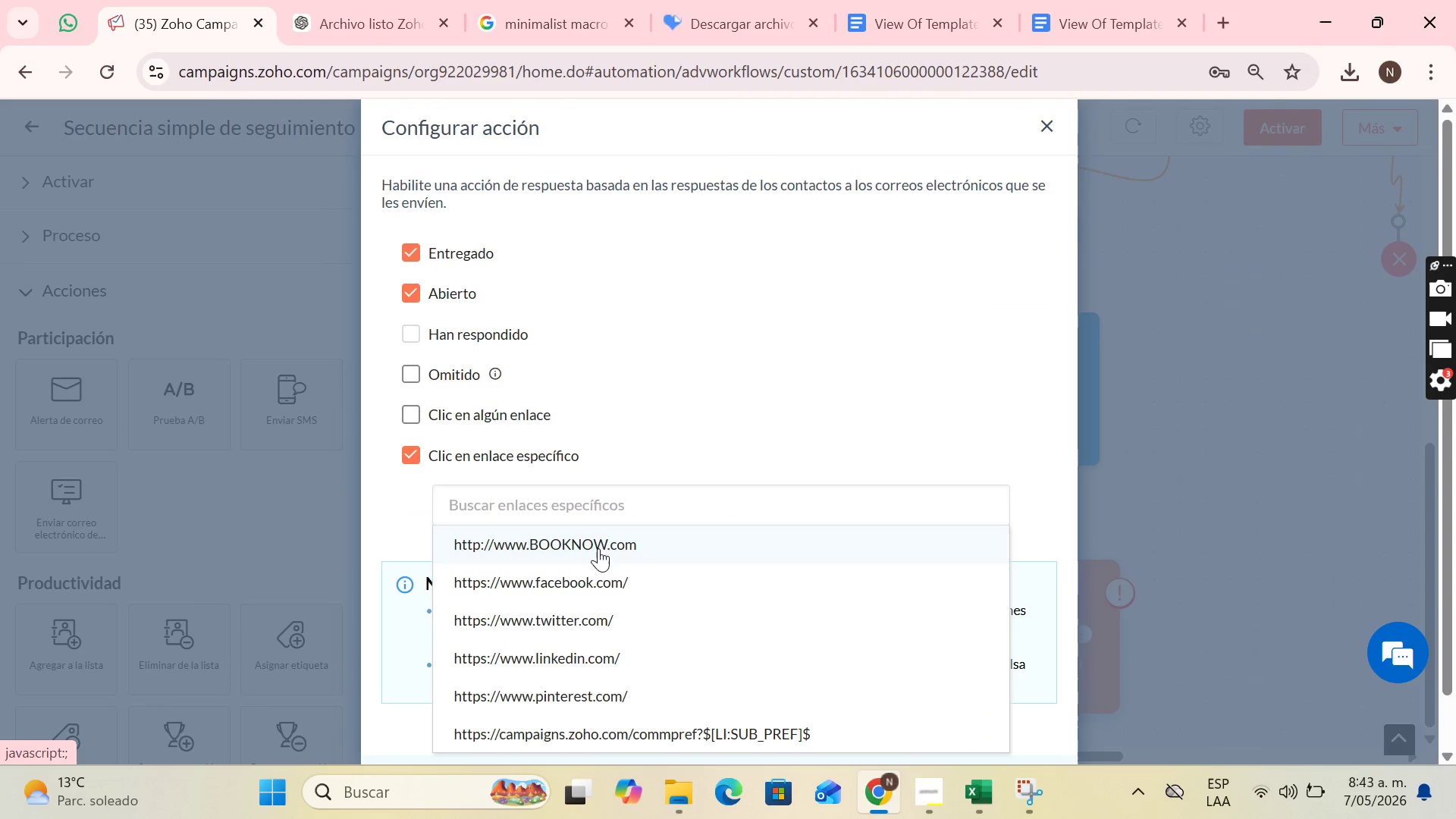 
left_click([598, 548])
 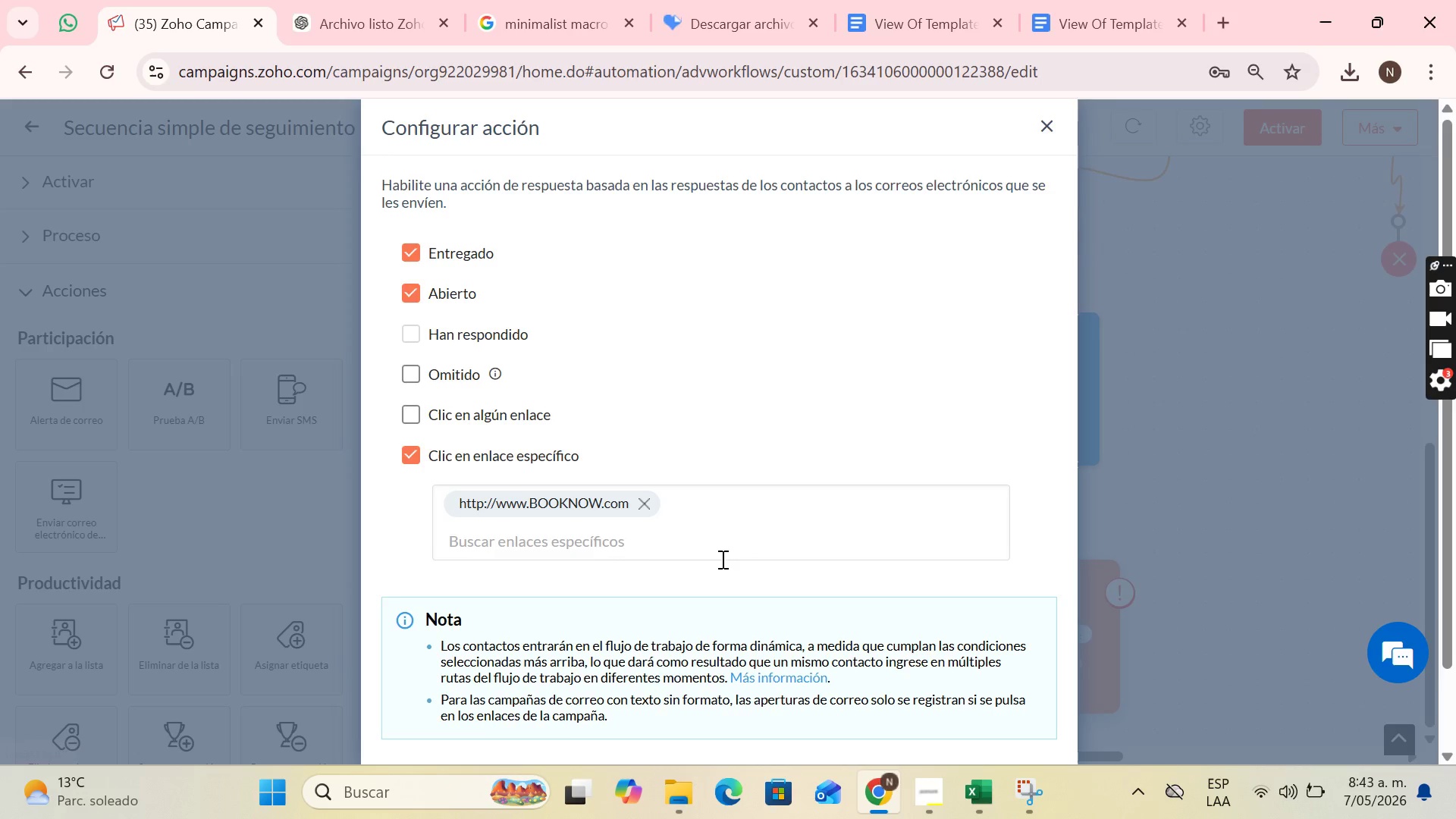 
left_click([929, 737])
 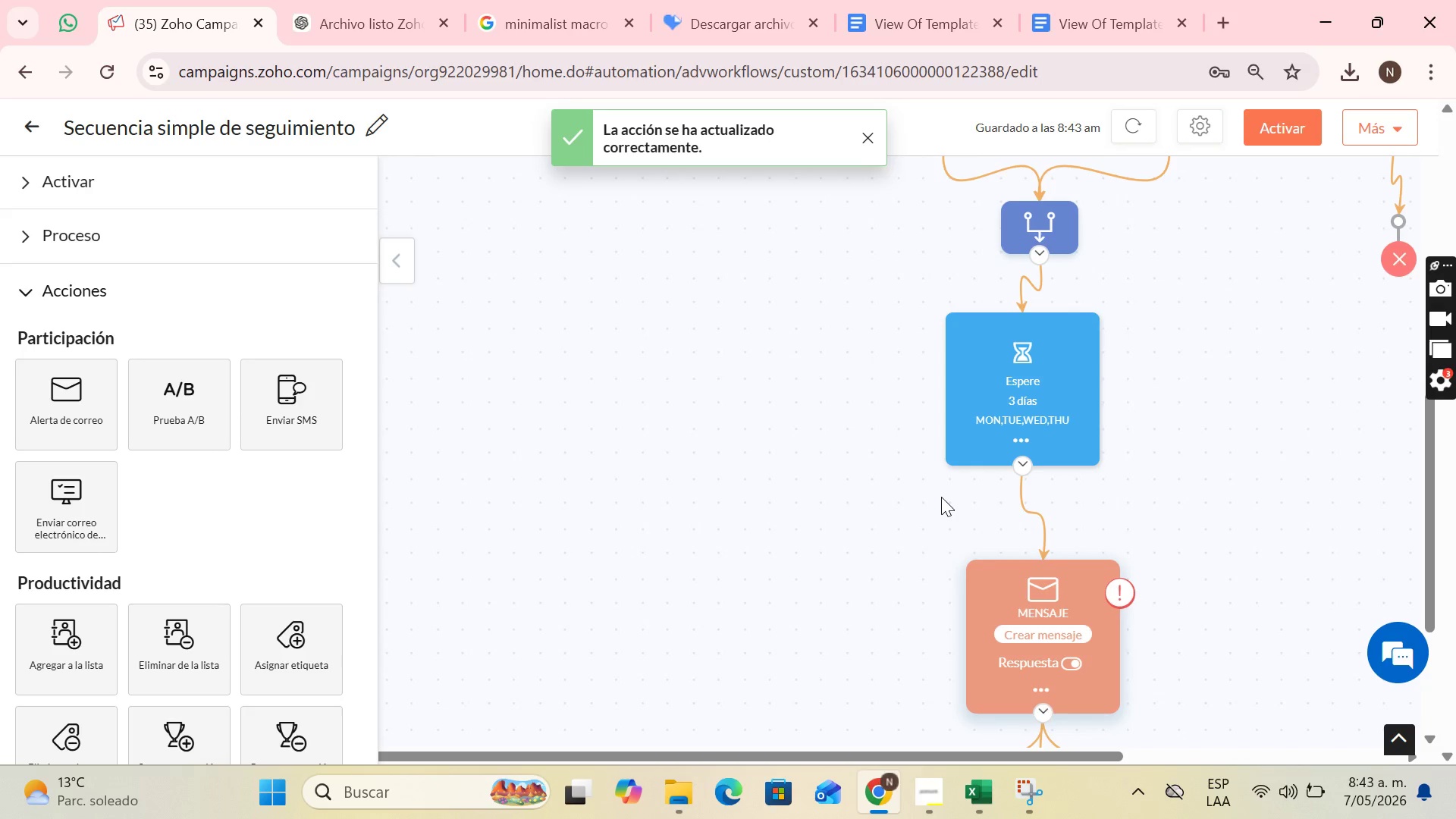 
scroll: coordinate [205, 453], scroll_direction: down, amount: 14.0
 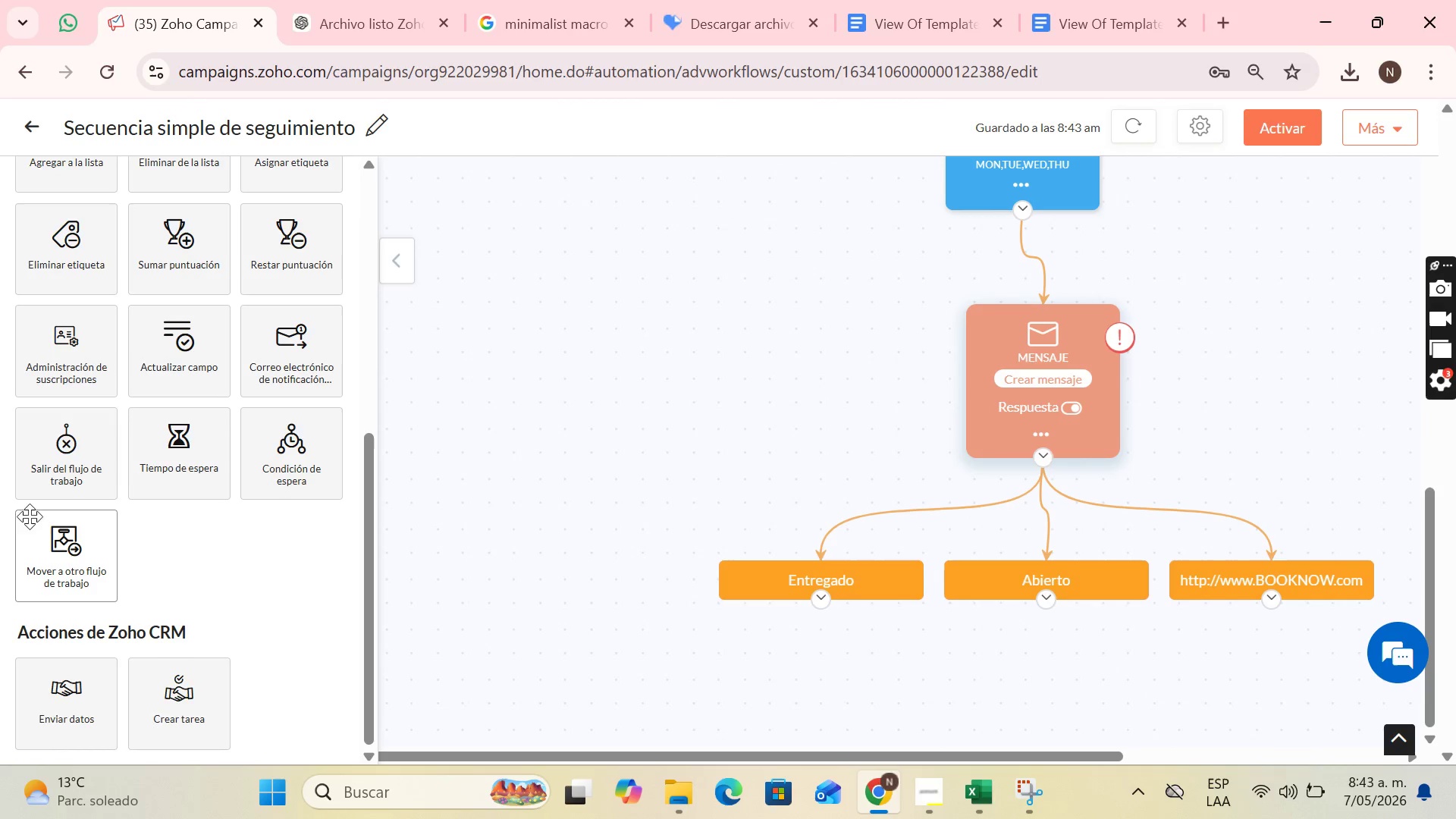 
left_click_drag(start_coordinate=[82, 450], to_coordinate=[1289, 676])
 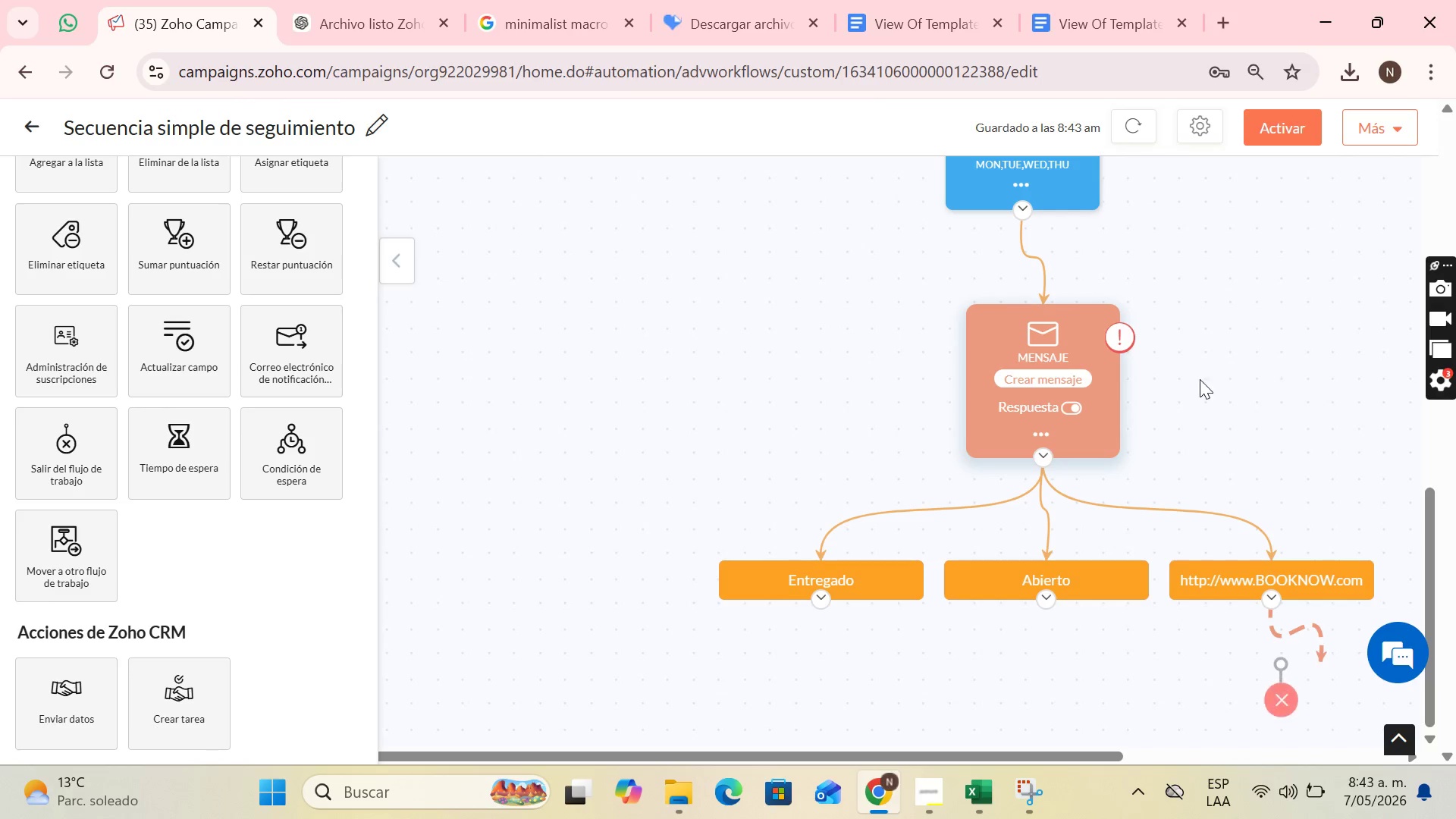 
scroll: coordinate [1165, 370], scroll_direction: down, amount: 3.0
 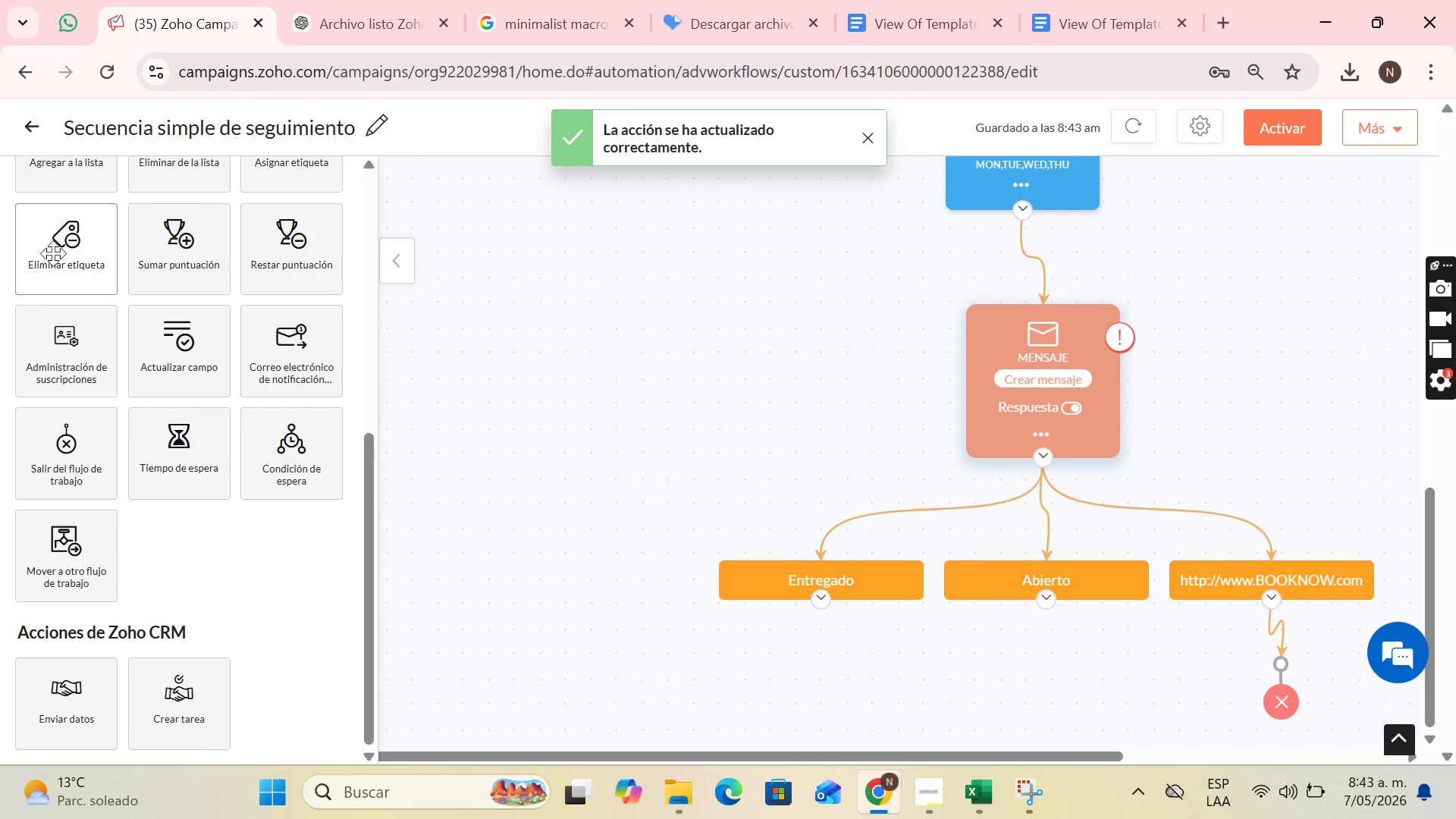 
scroll: coordinate [157, 279], scroll_direction: up, amount: 5.0
 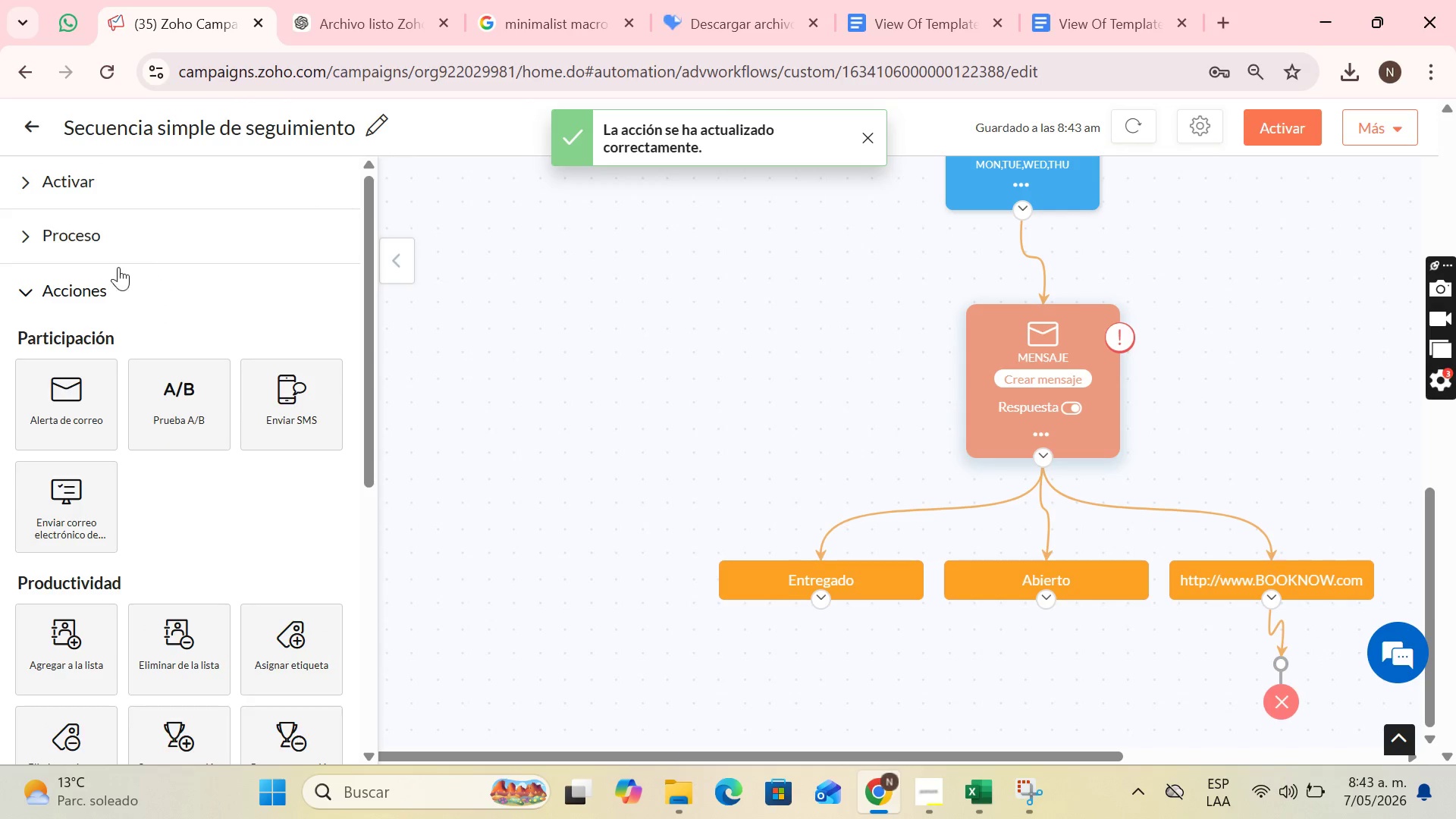 
left_click([133, 232])
 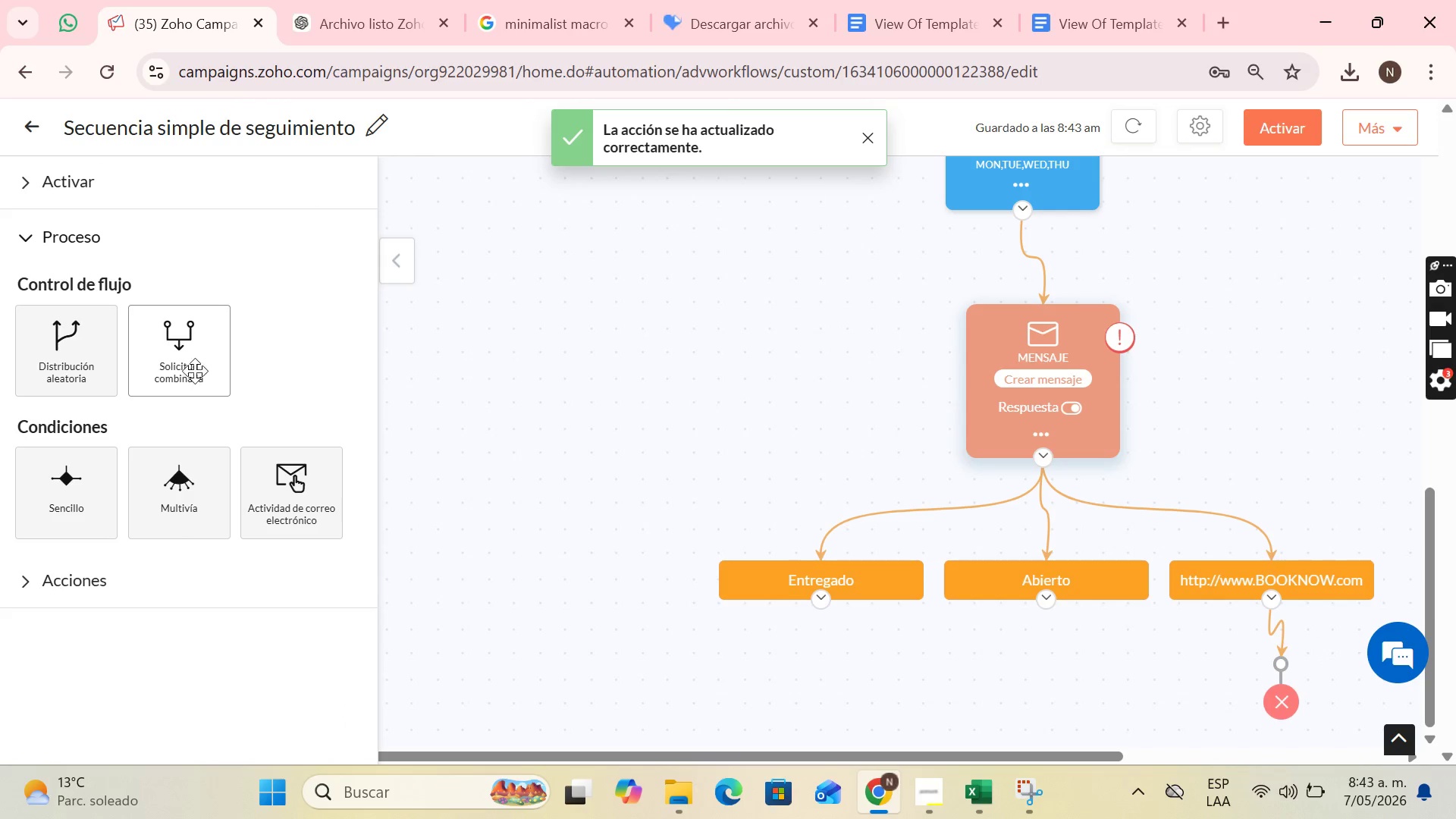 
left_click_drag(start_coordinate=[190, 370], to_coordinate=[886, 661])
 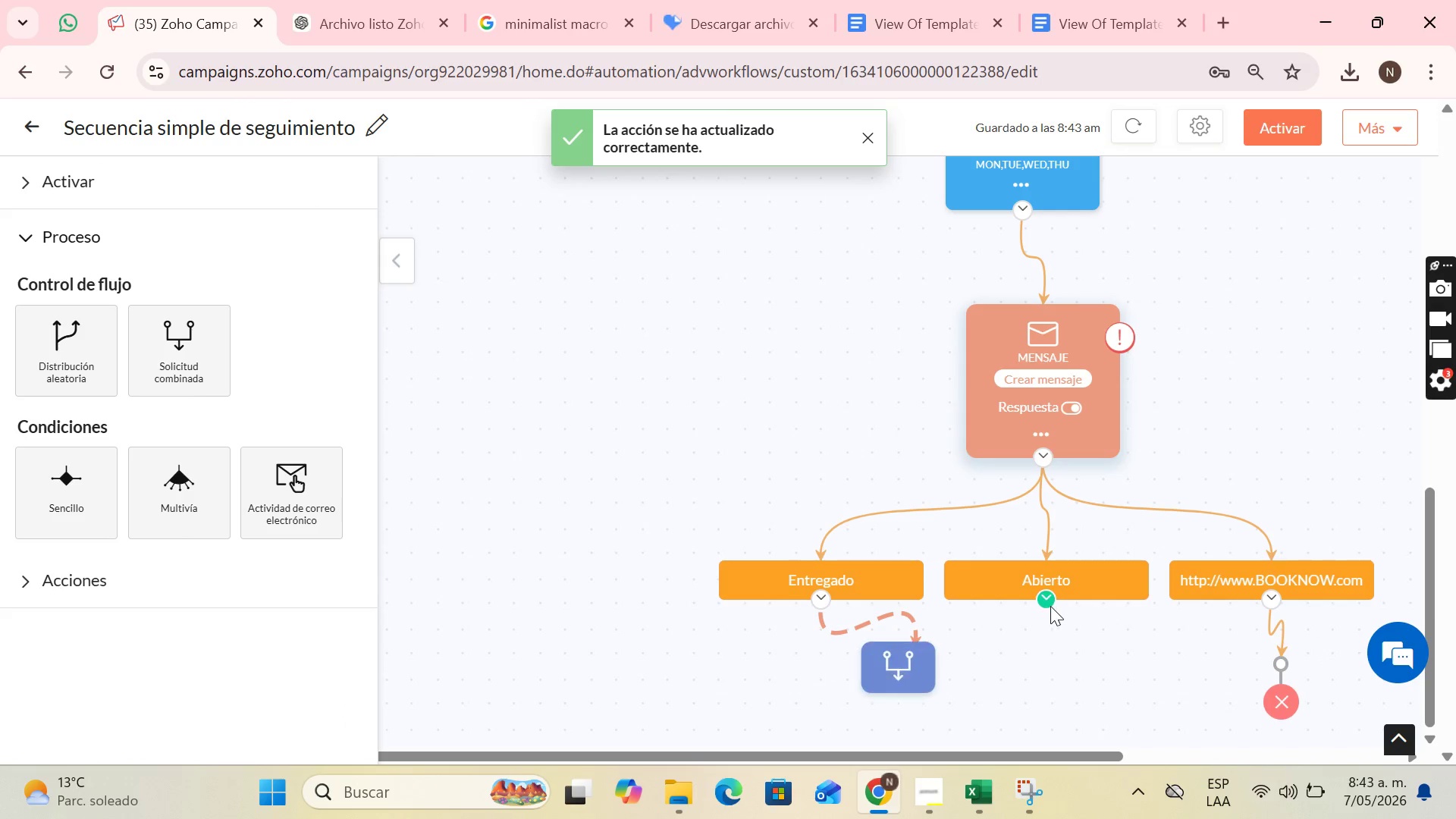 
left_click_drag(start_coordinate=[1052, 604], to_coordinate=[907, 639])
 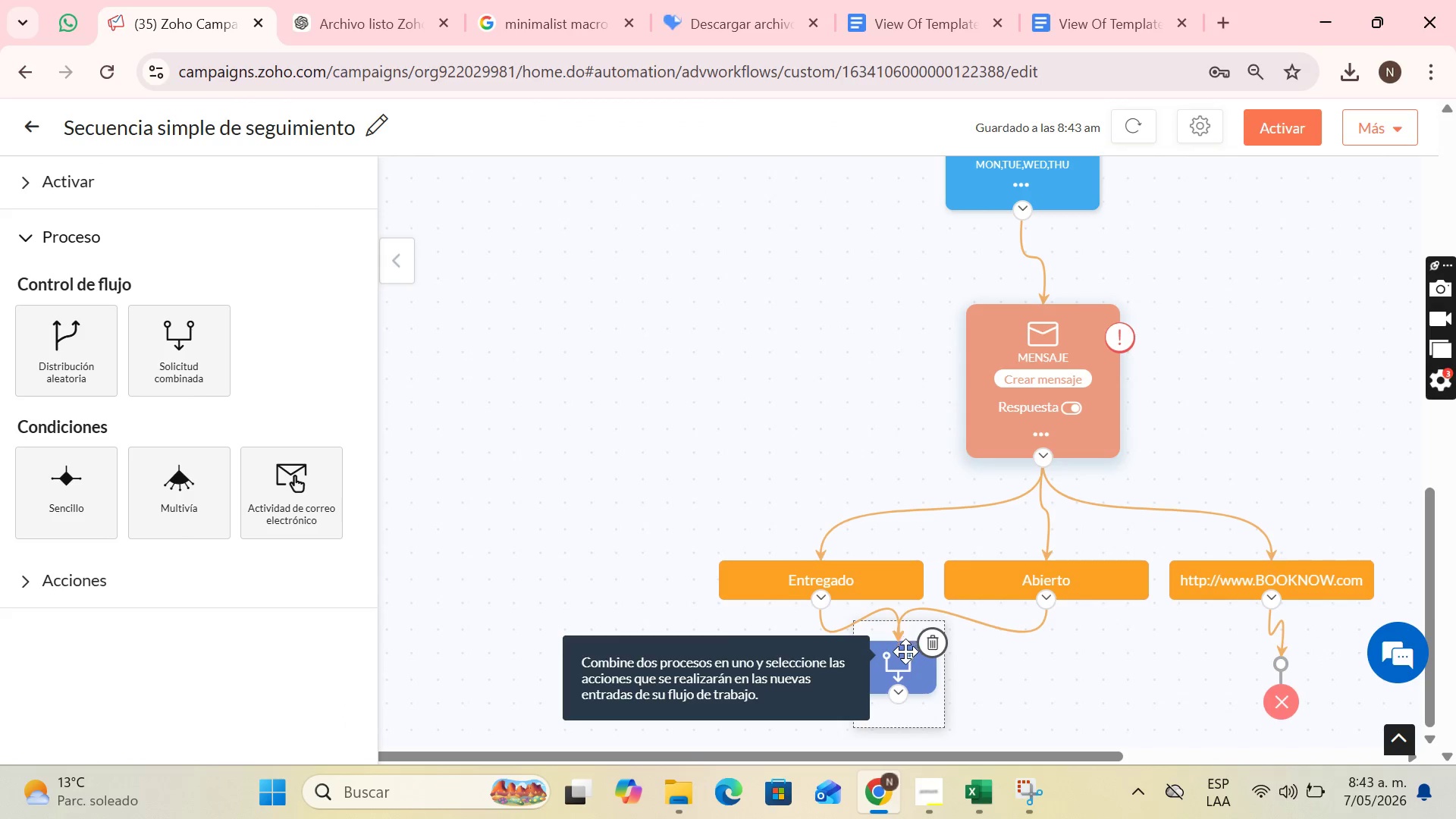 
left_click_drag(start_coordinate=[905, 654], to_coordinate=[934, 699])
 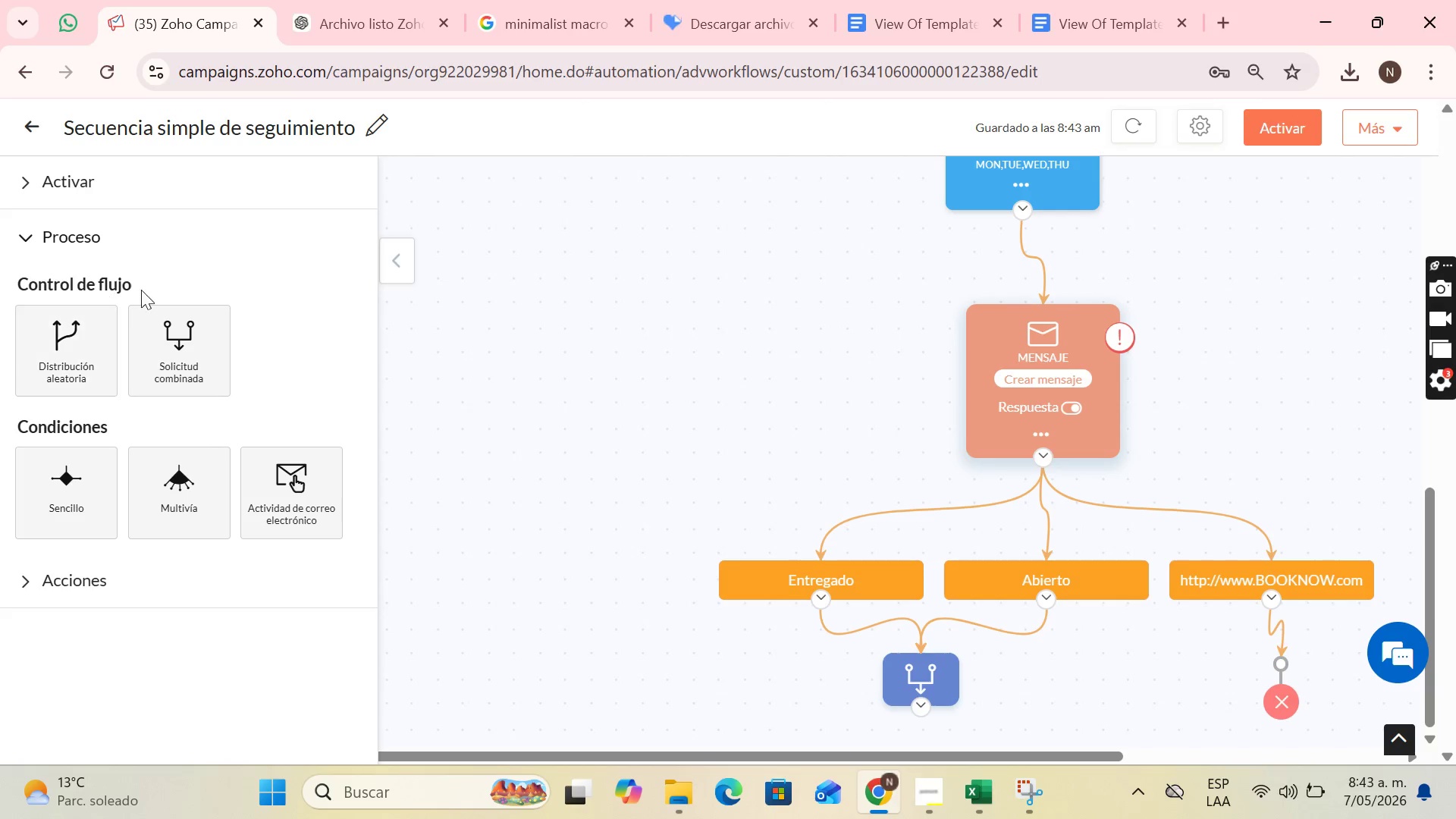 
left_click([201, 182])
 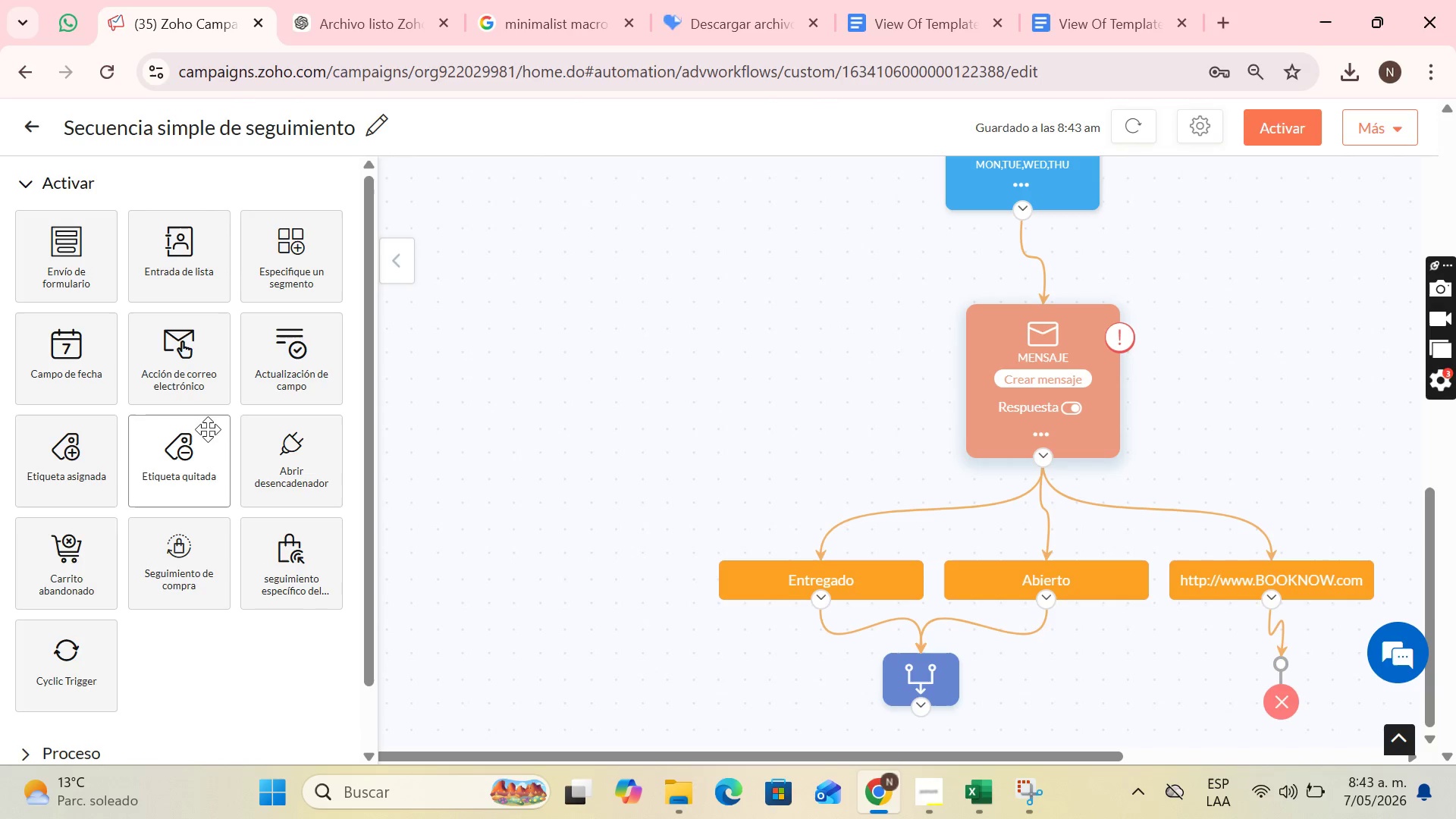 
left_click([127, 745])
 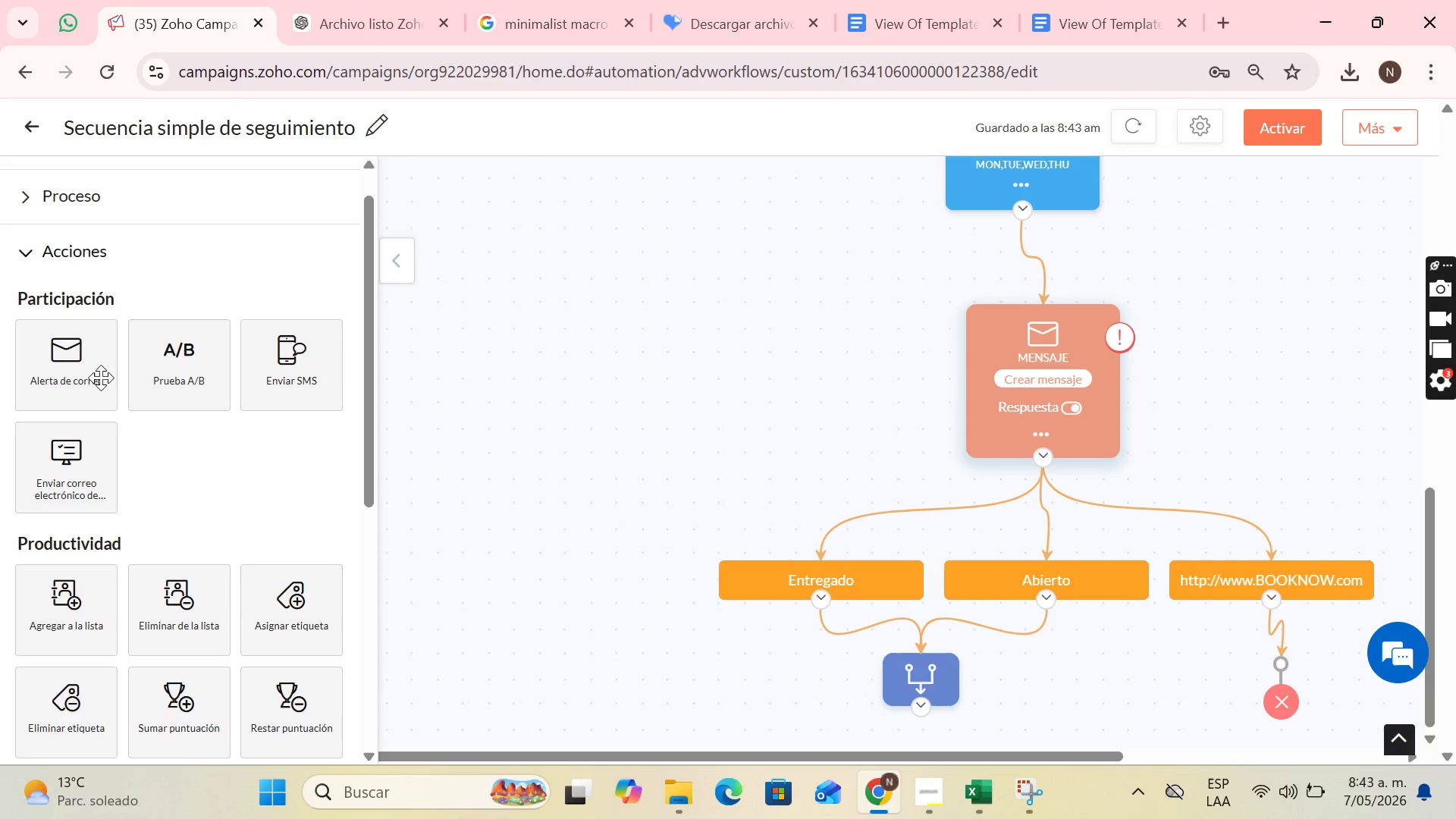 
scroll: coordinate [155, 477], scroll_direction: down, amount: 6.0
 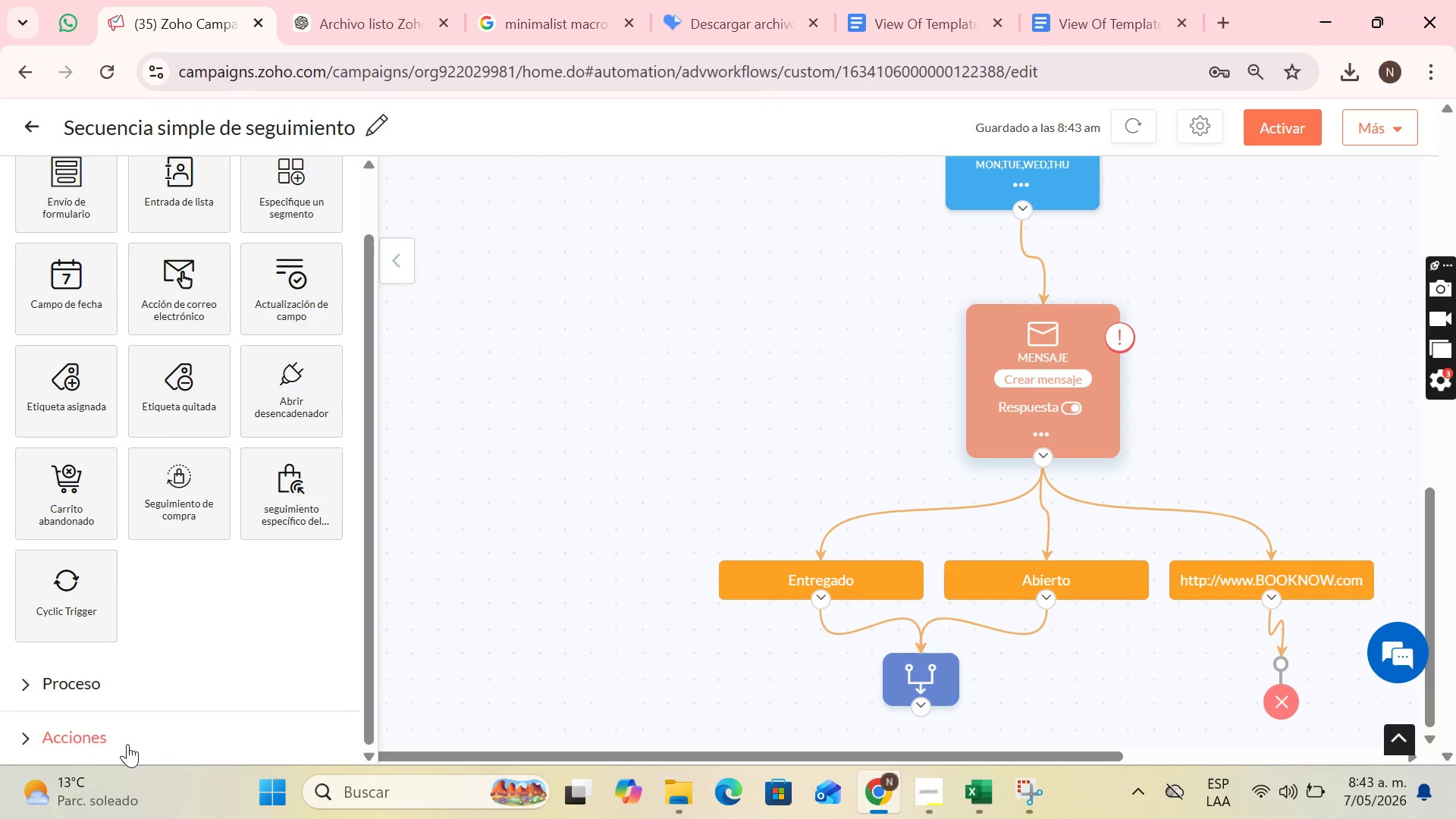 
left_click_drag(start_coordinate=[94, 355], to_coordinate=[799, 727])
 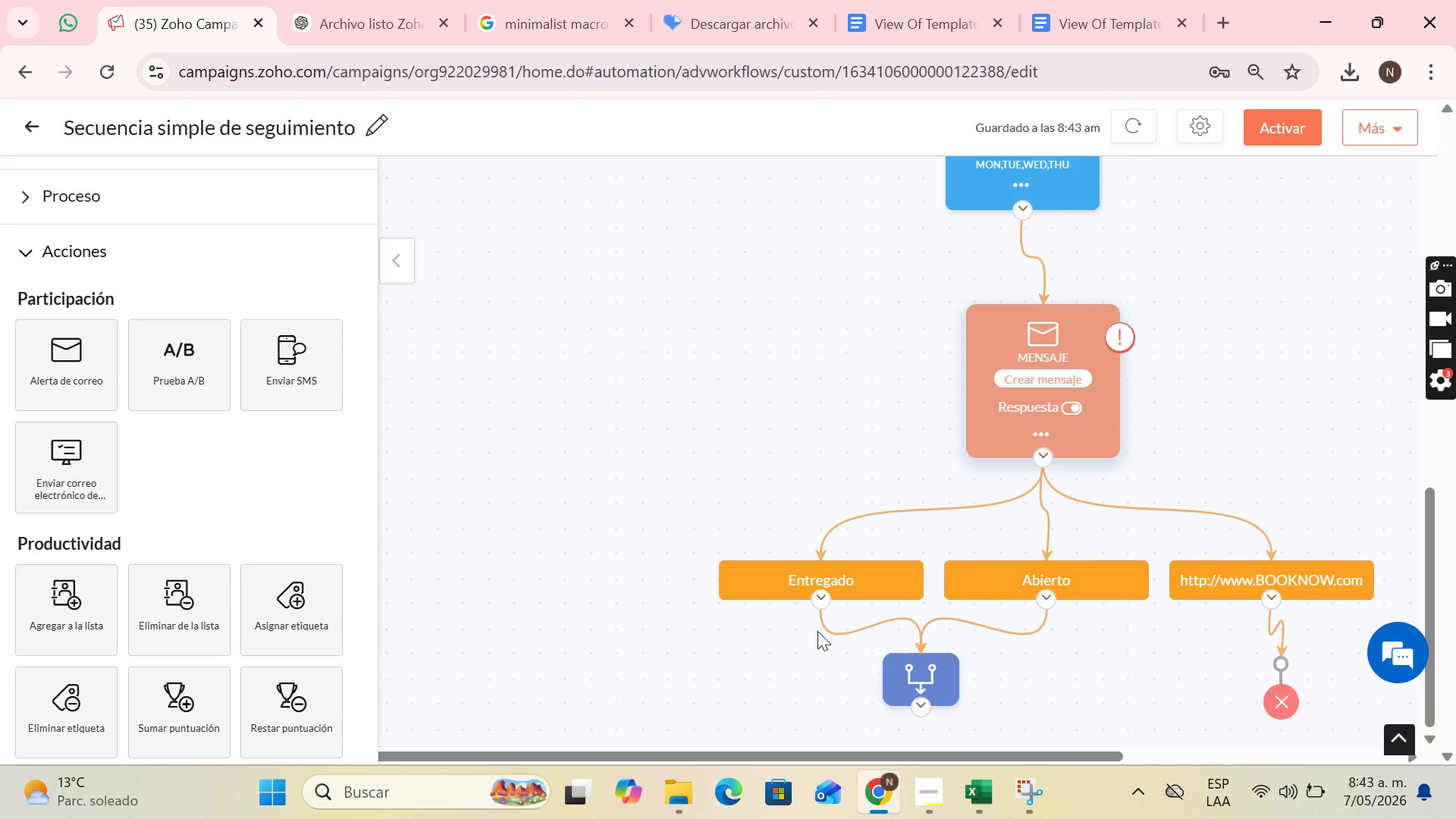 
scroll: coordinate [169, 538], scroll_direction: down, amount: 6.0
 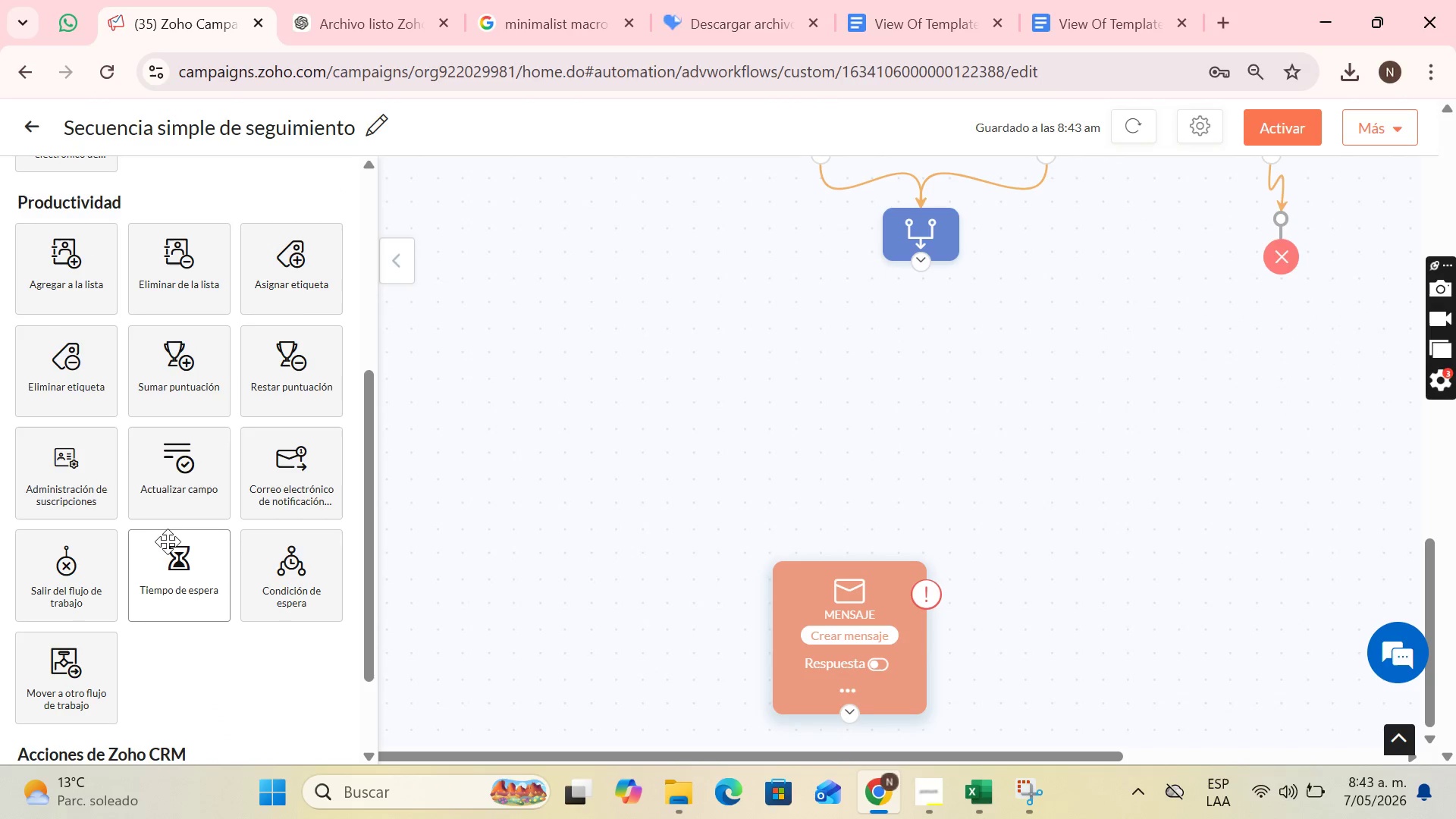 
left_click_drag(start_coordinate=[165, 580], to_coordinate=[869, 358])
 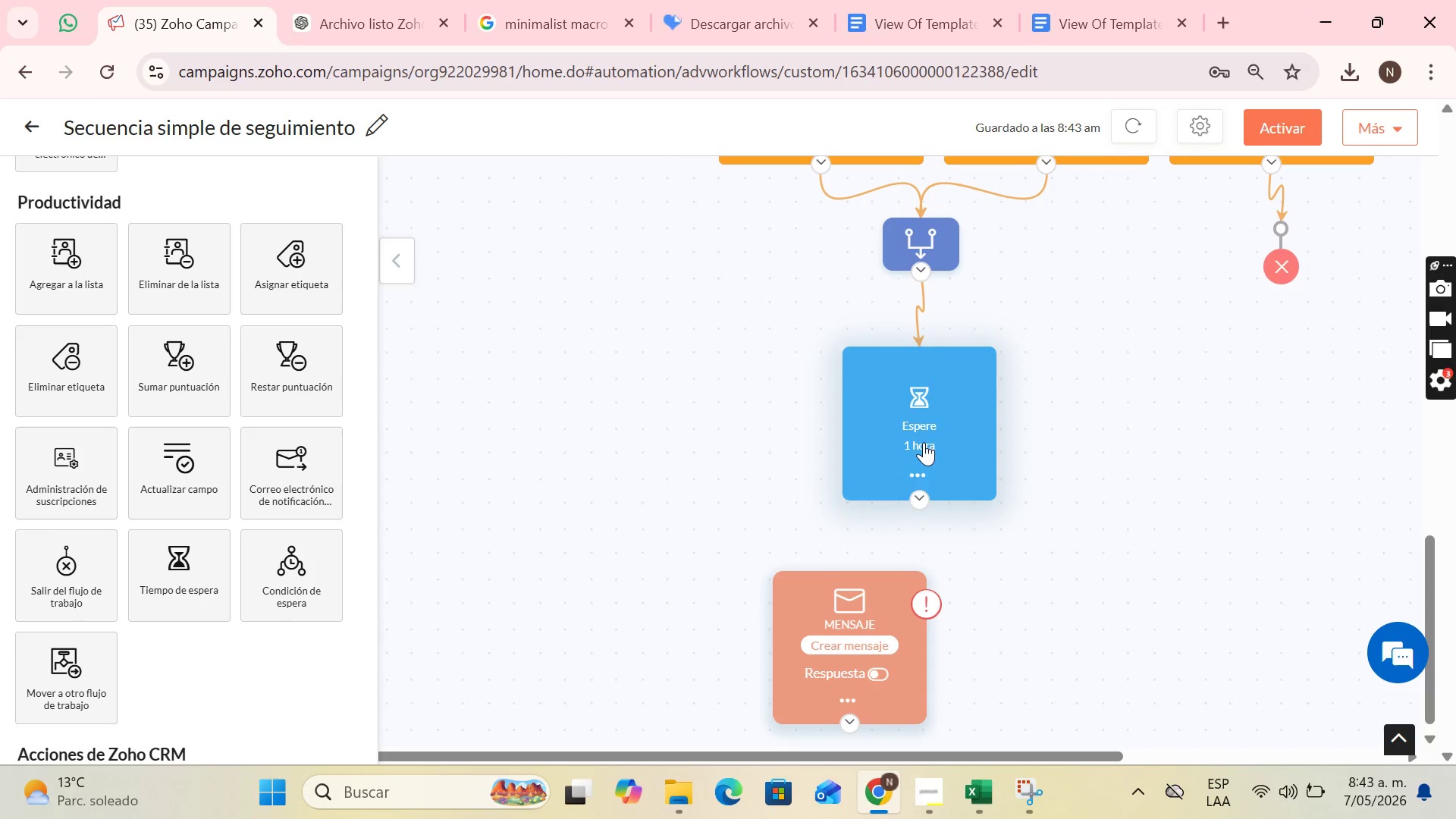 
left_click([924, 483])
 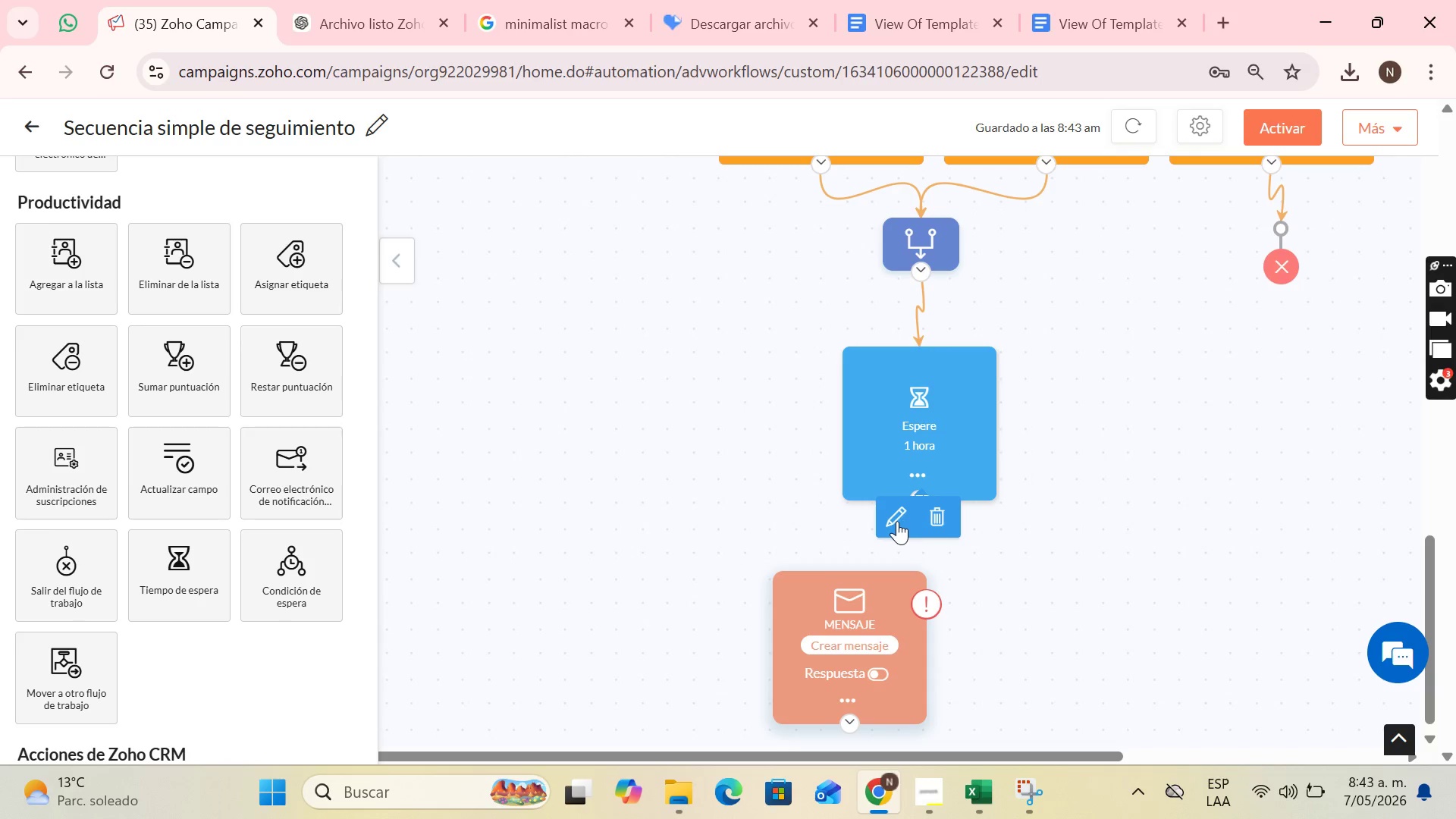 
left_click([897, 521])
 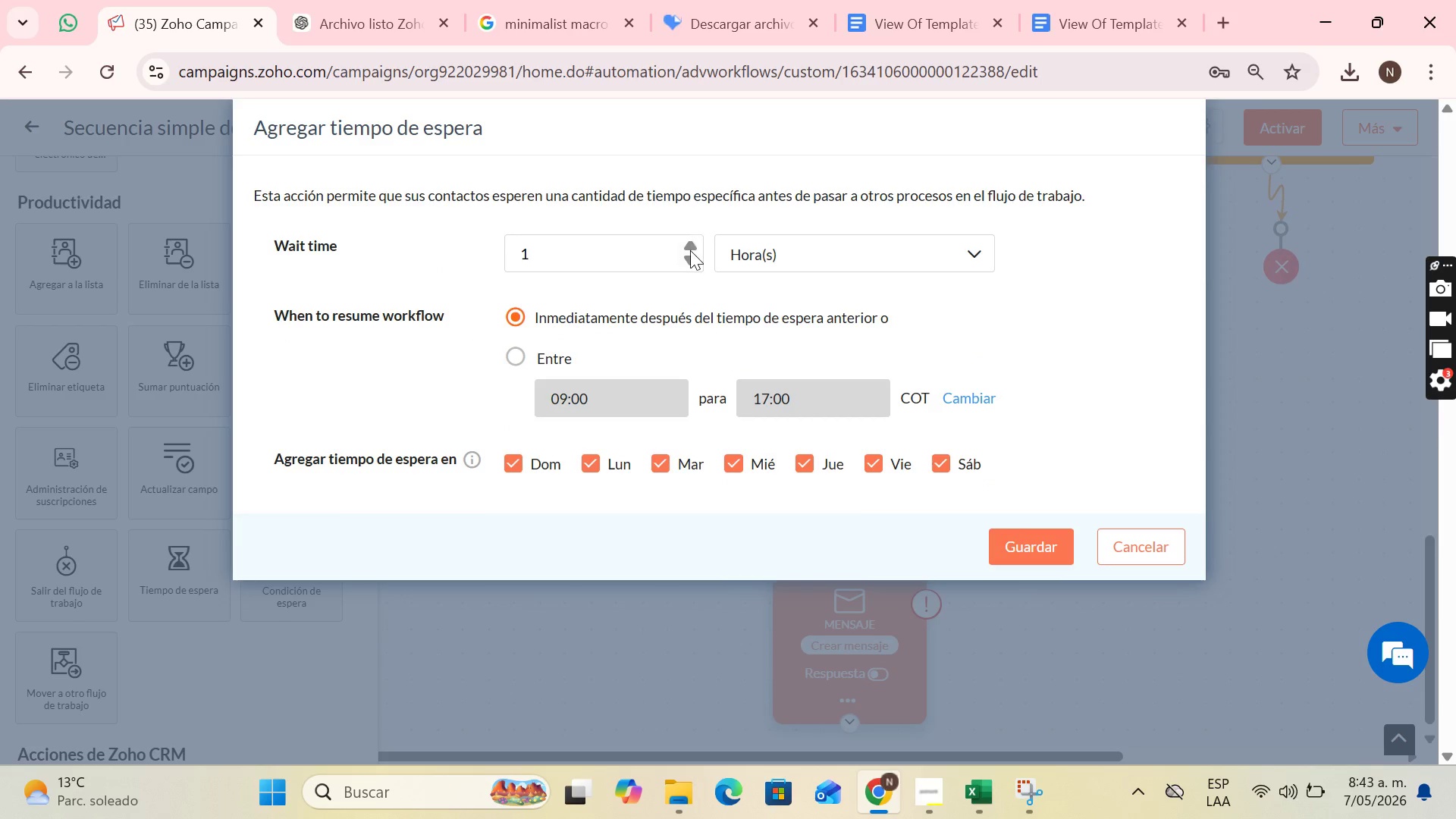 
double_click([690, 250])
 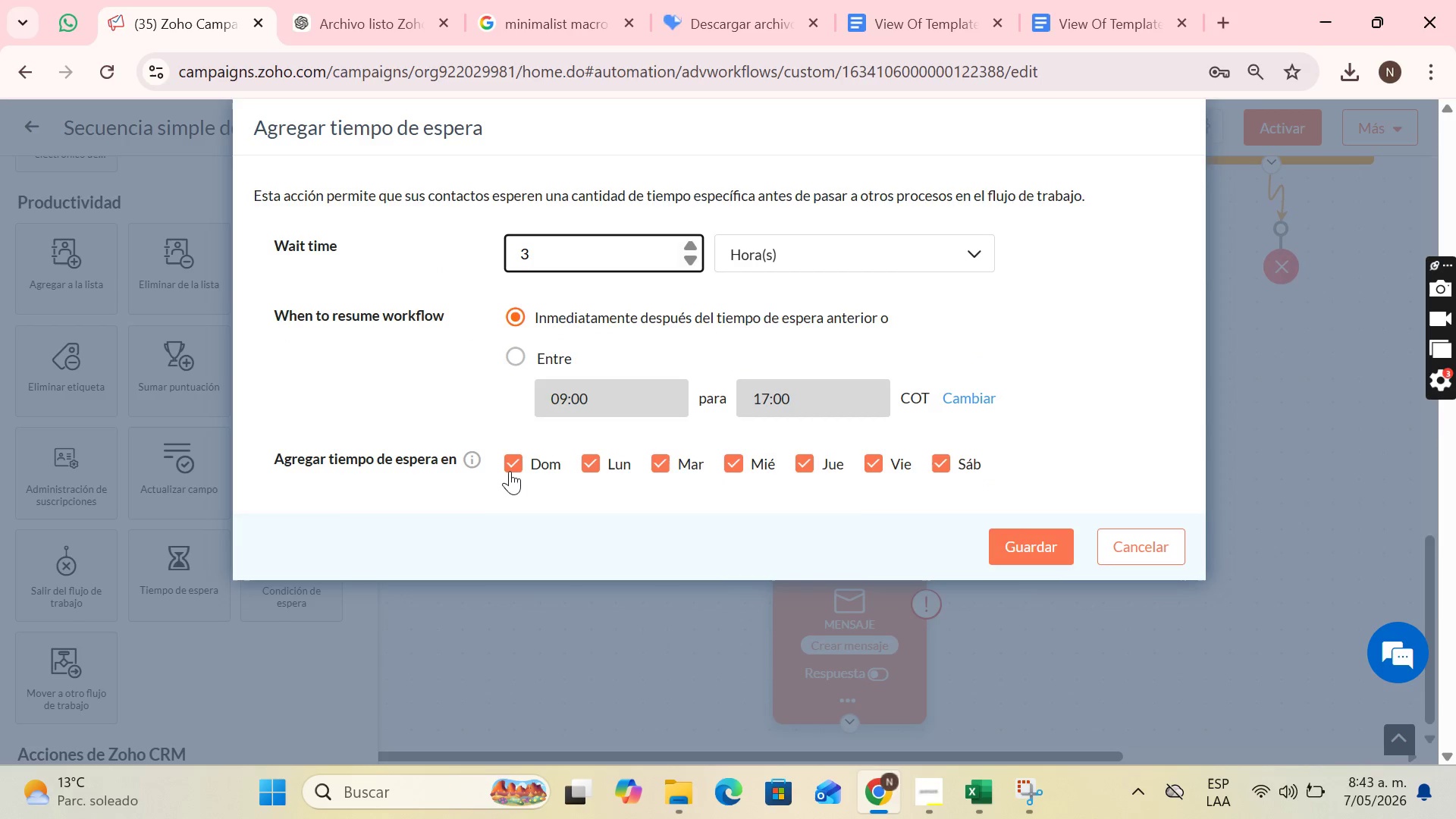 
left_click([510, 471])
 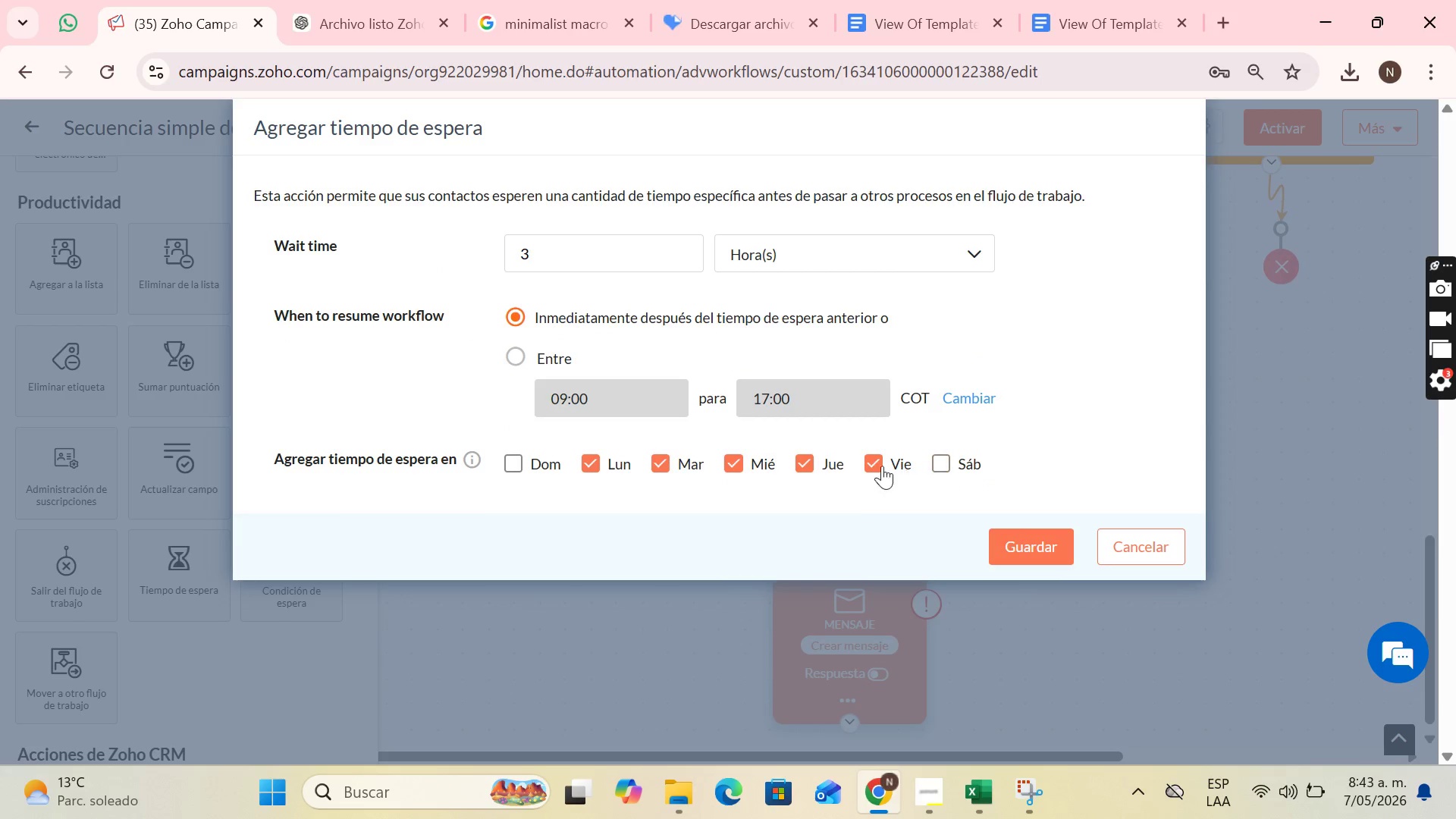 
left_click([869, 469])
 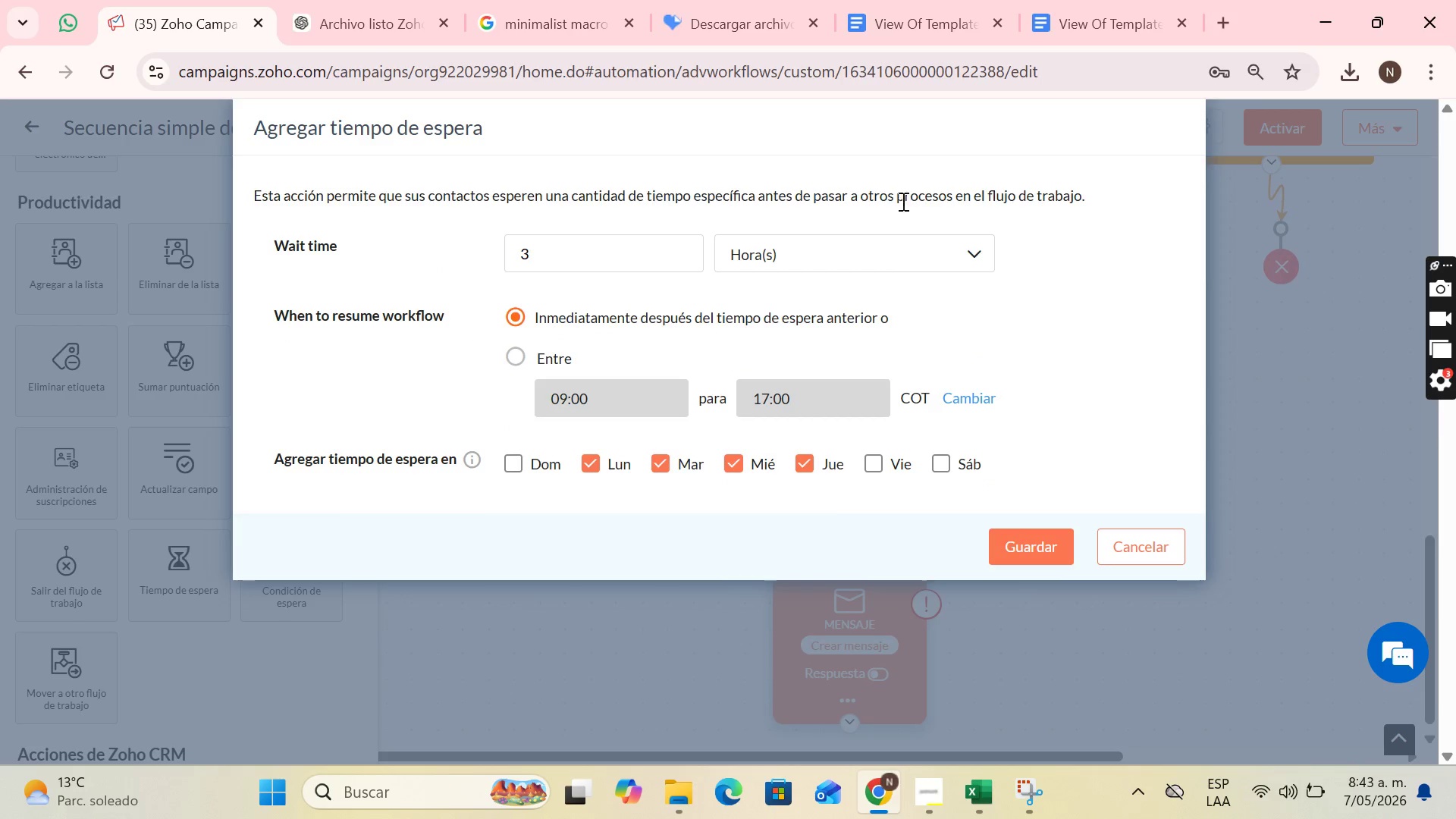 
left_click([899, 243])
 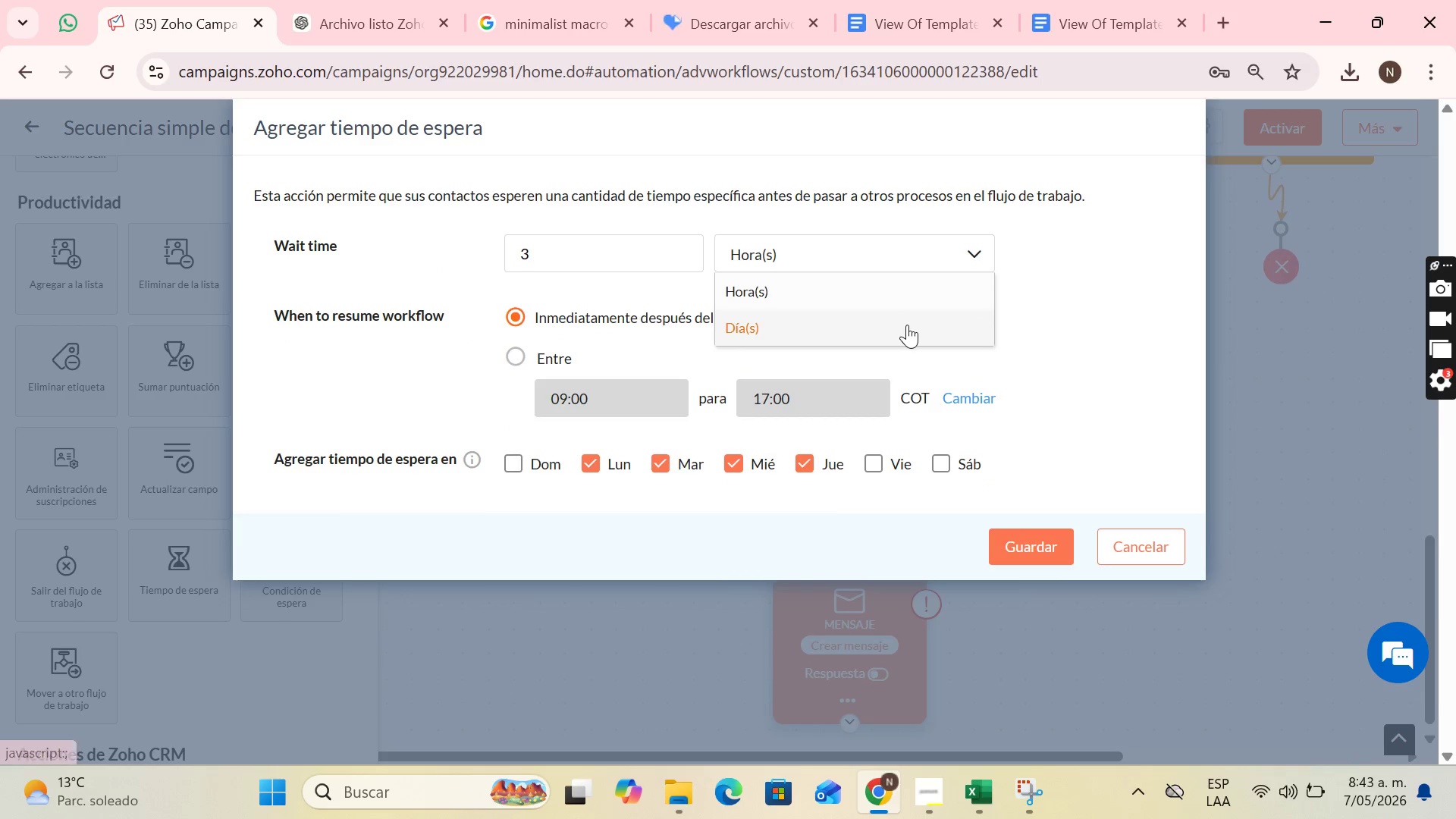 
left_click([907, 325])
 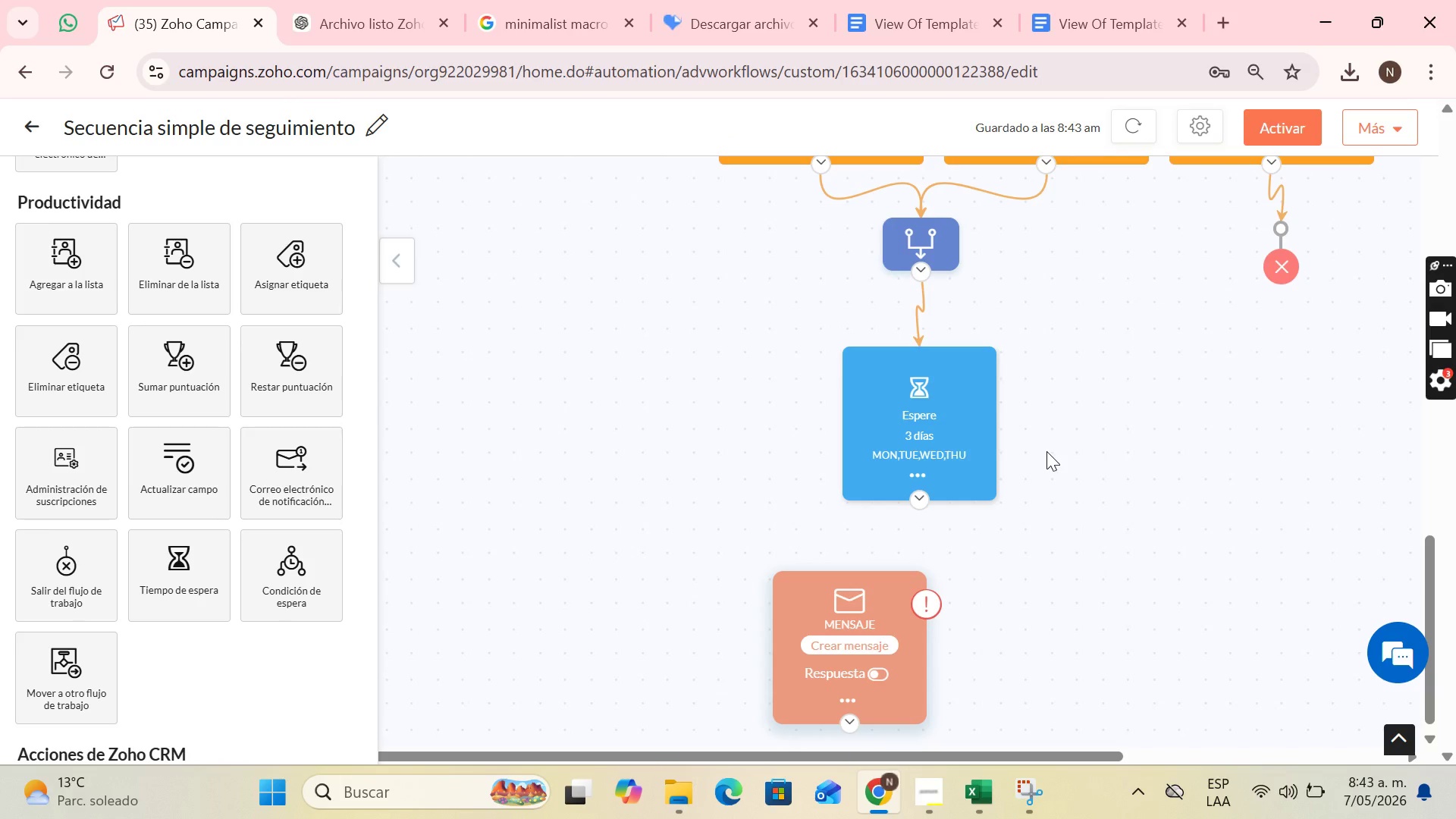 
wait(12.81)
 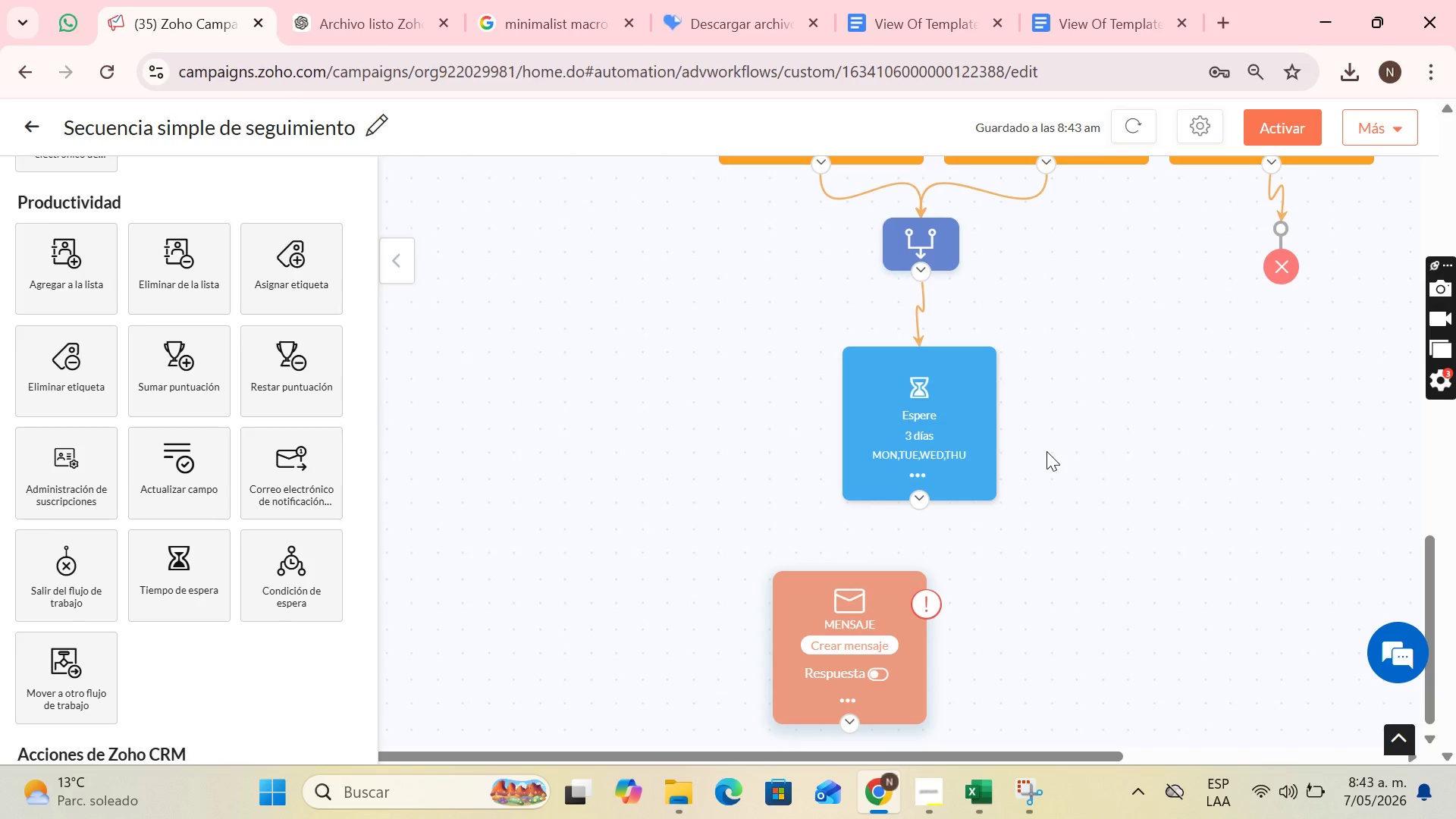 
scroll: coordinate [1175, 361], scroll_direction: up, amount: 9.0
 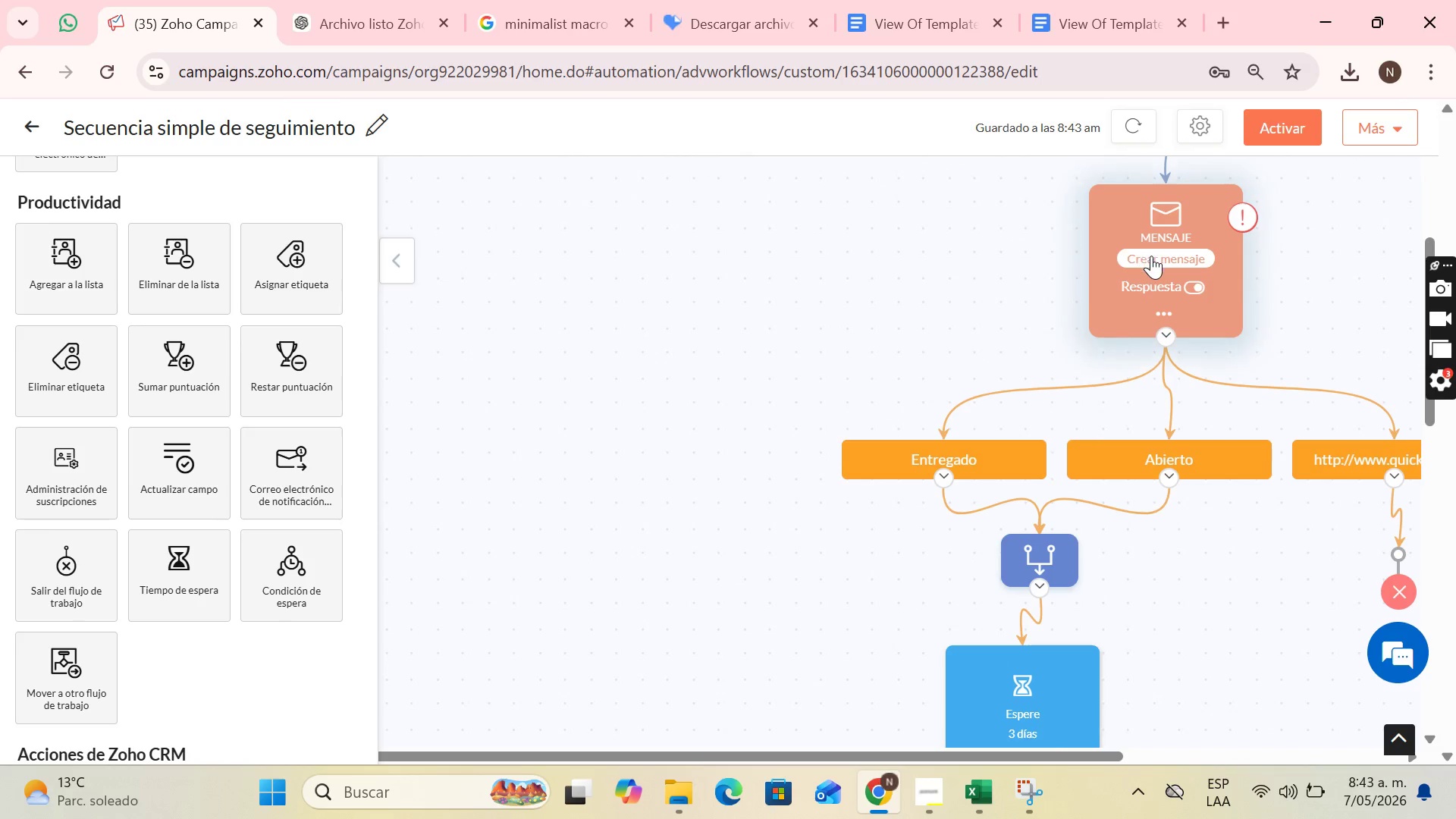 
scroll: coordinate [896, 502], scroll_direction: down, amount: 9.0
 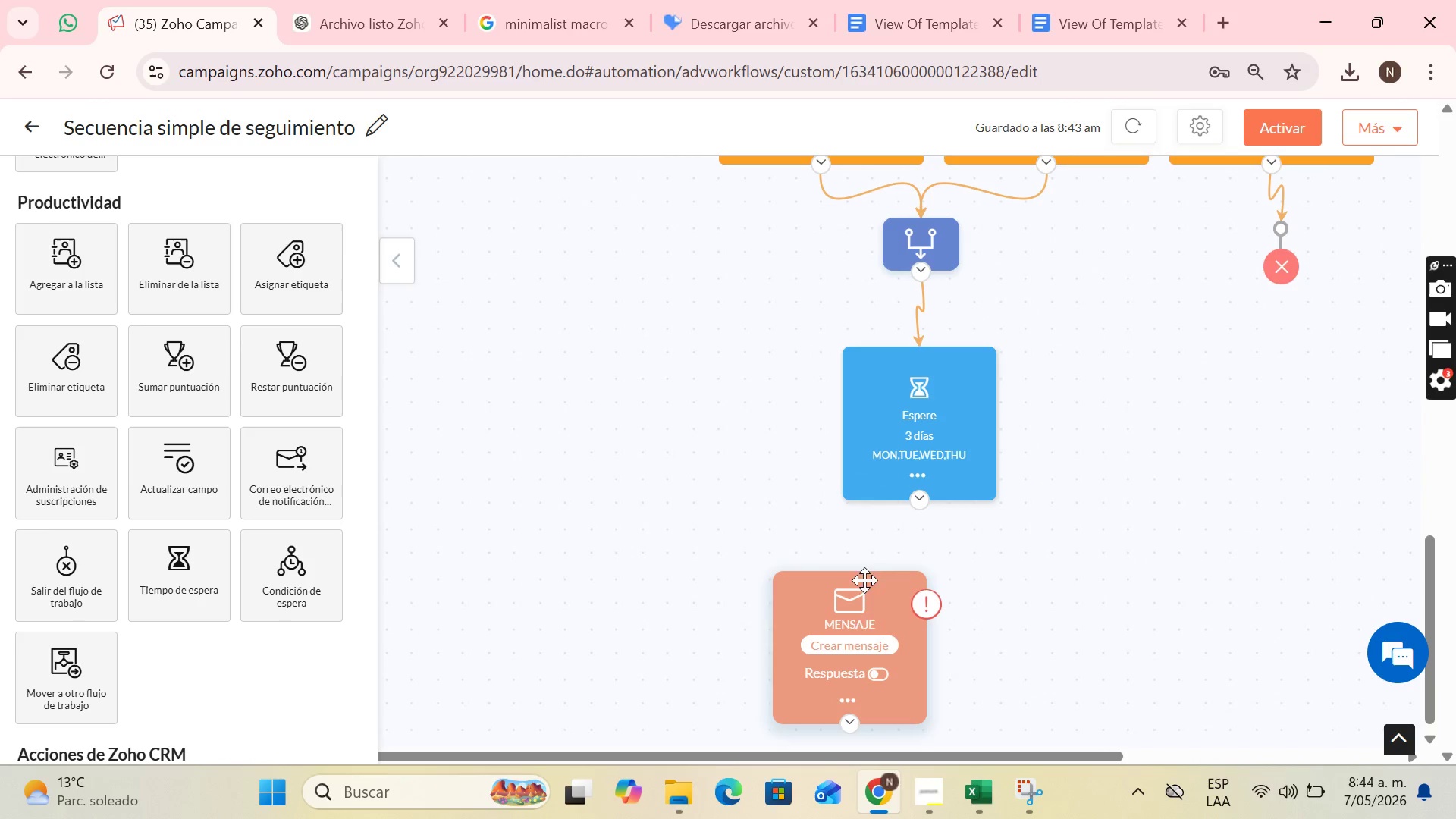 
left_click_drag(start_coordinate=[851, 620], to_coordinate=[856, 619])
 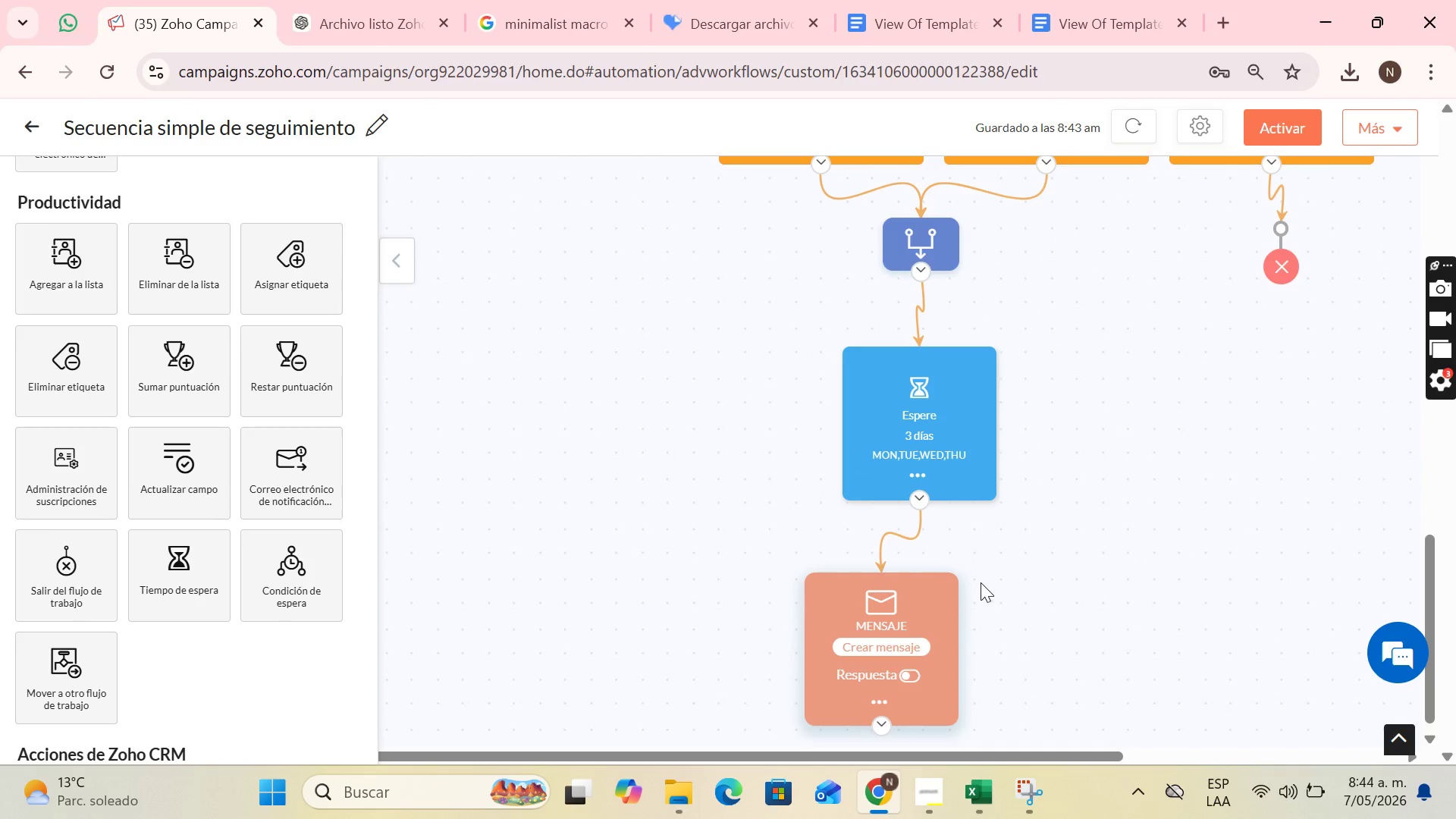 
scroll: coordinate [1179, 571], scroll_direction: up, amount: 8.0
 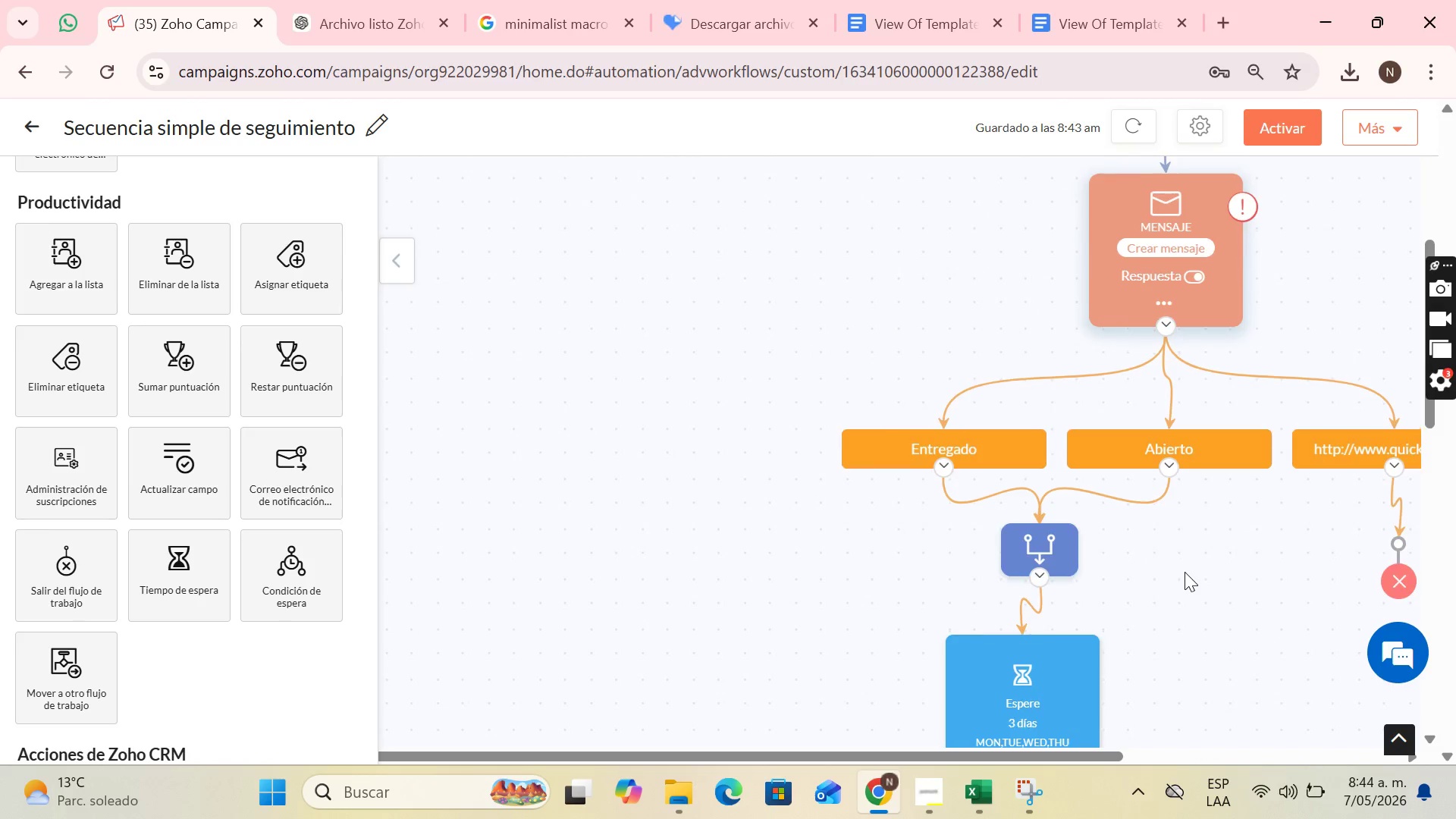 
scroll: coordinate [1161, 579], scroll_direction: down, amount: 13.0
 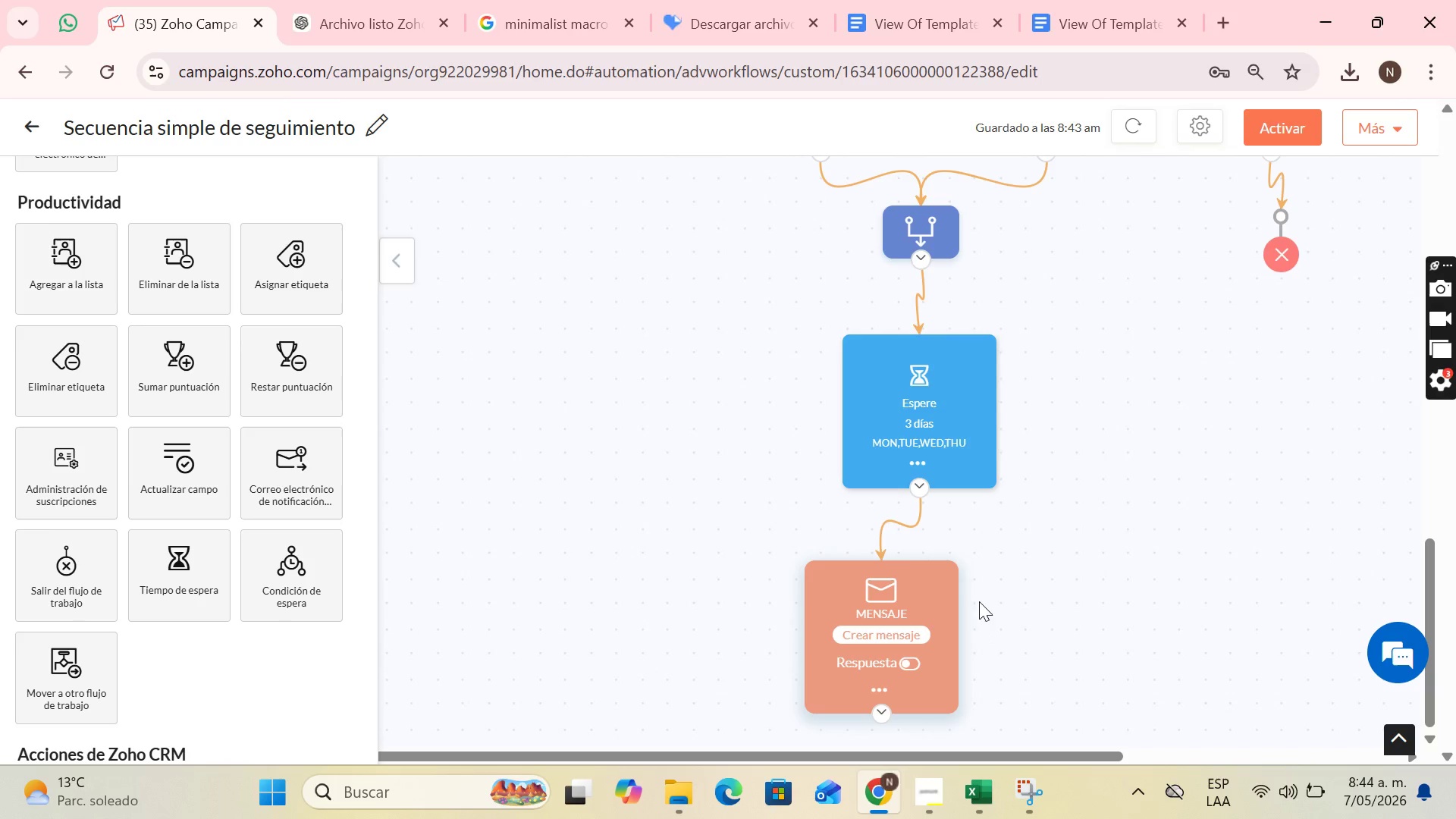 
left_click([896, 629])
 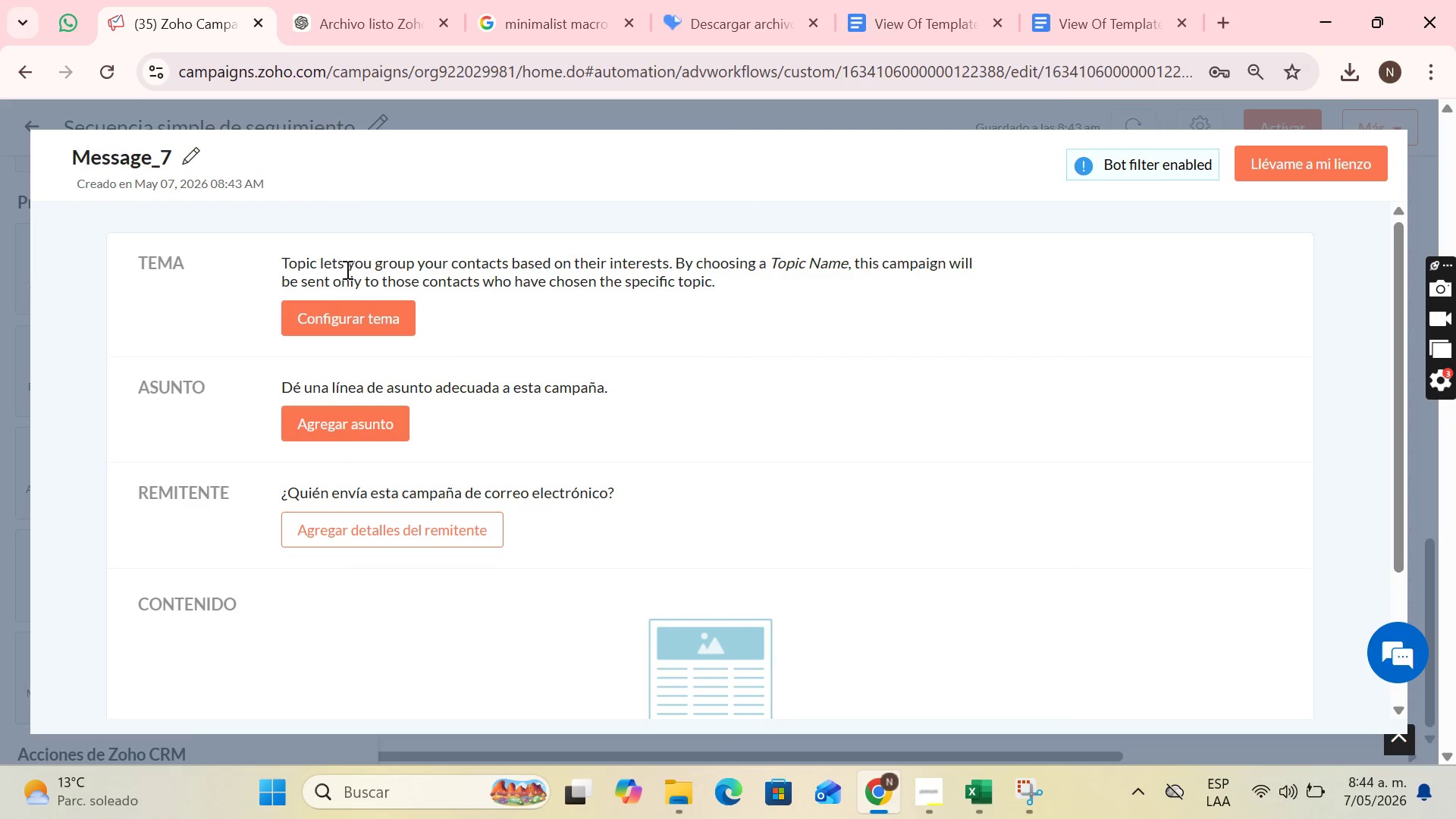 
left_click([194, 147])
 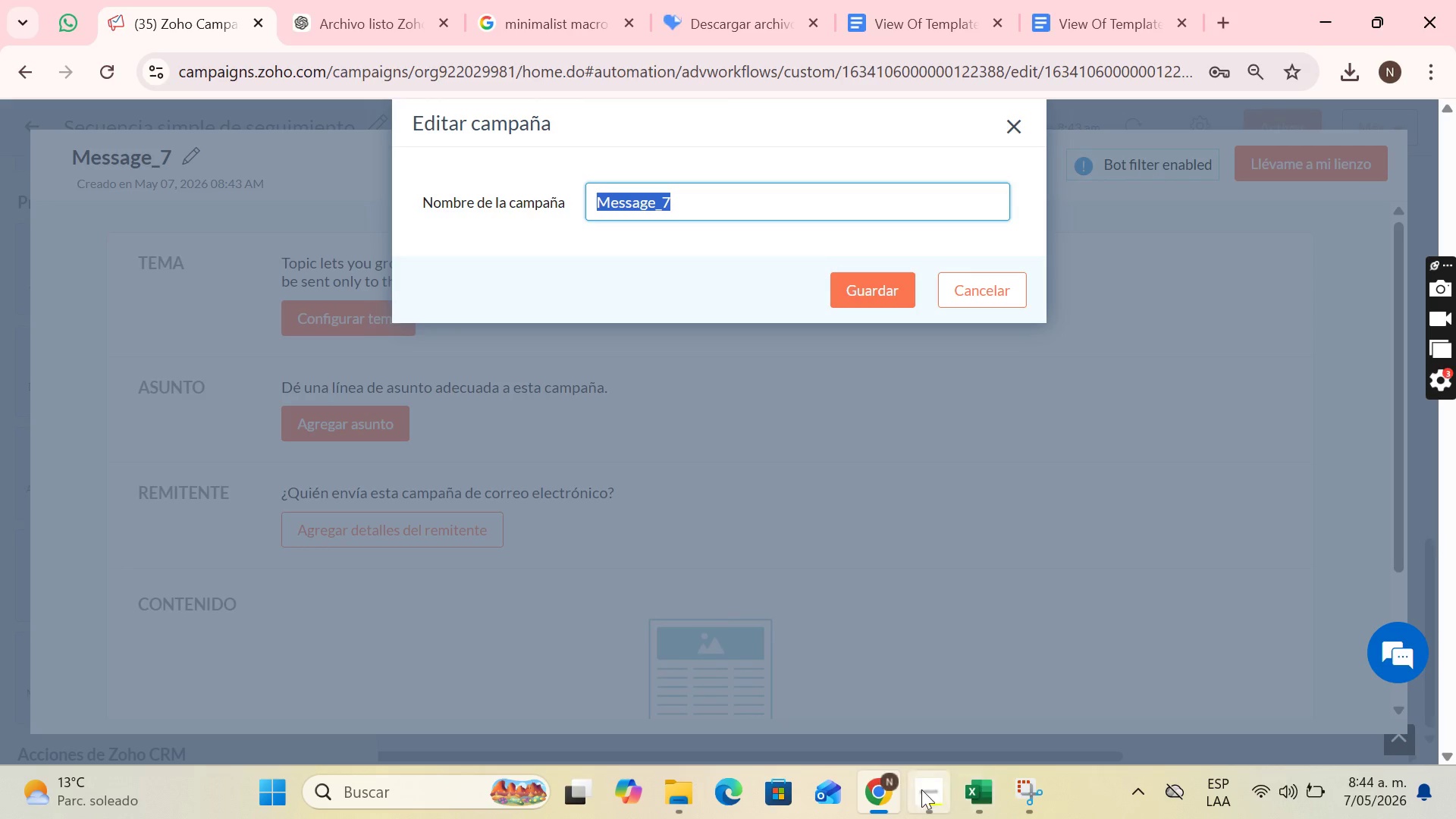 
left_click([920, 788])